 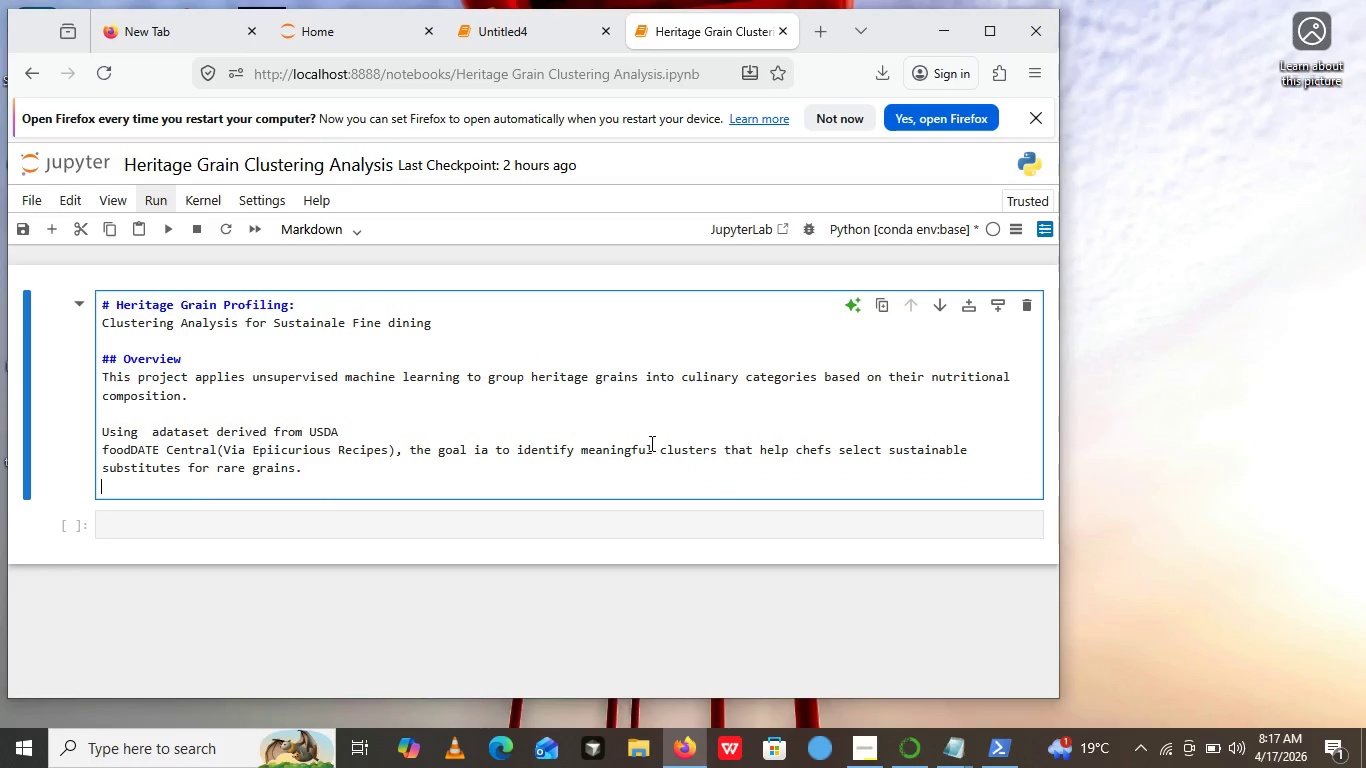 
type(&)
key(Backspace)
type(**)
 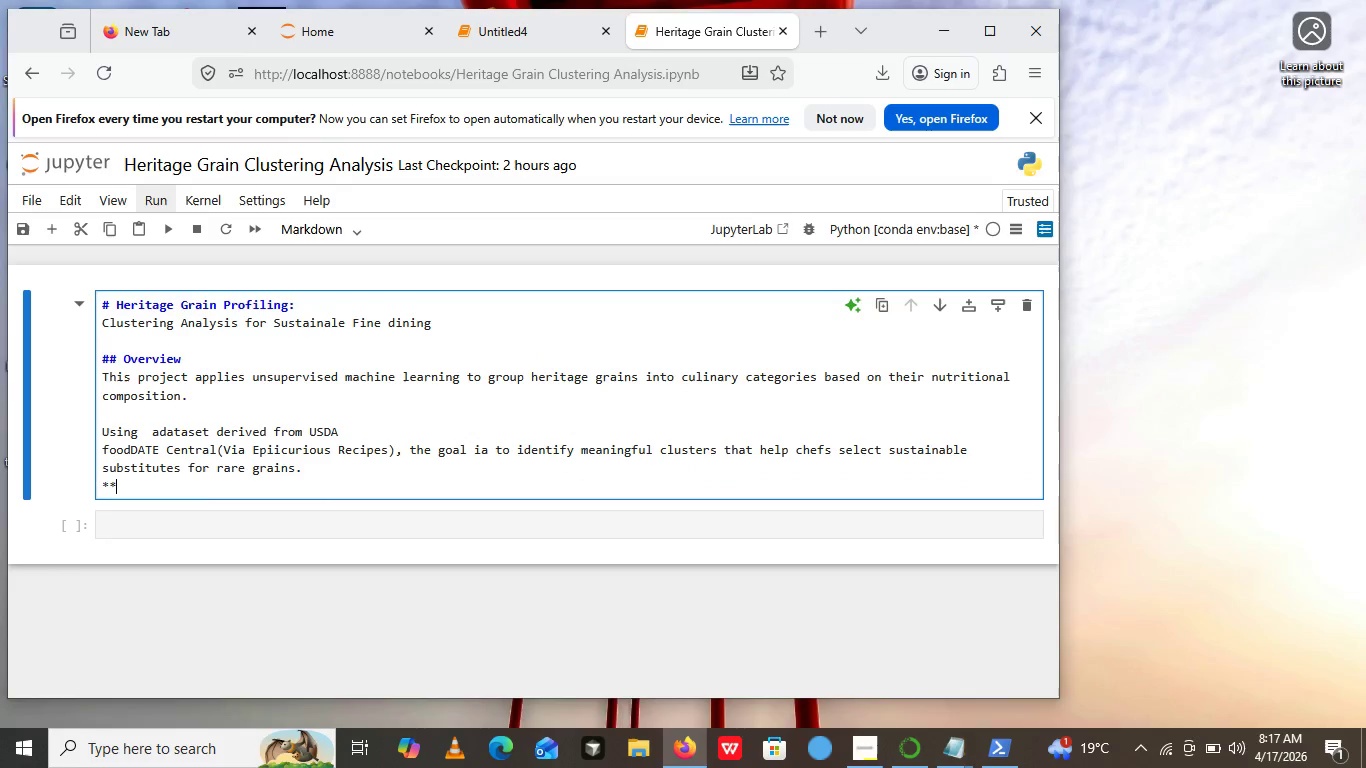 
key(ArrowLeft)
 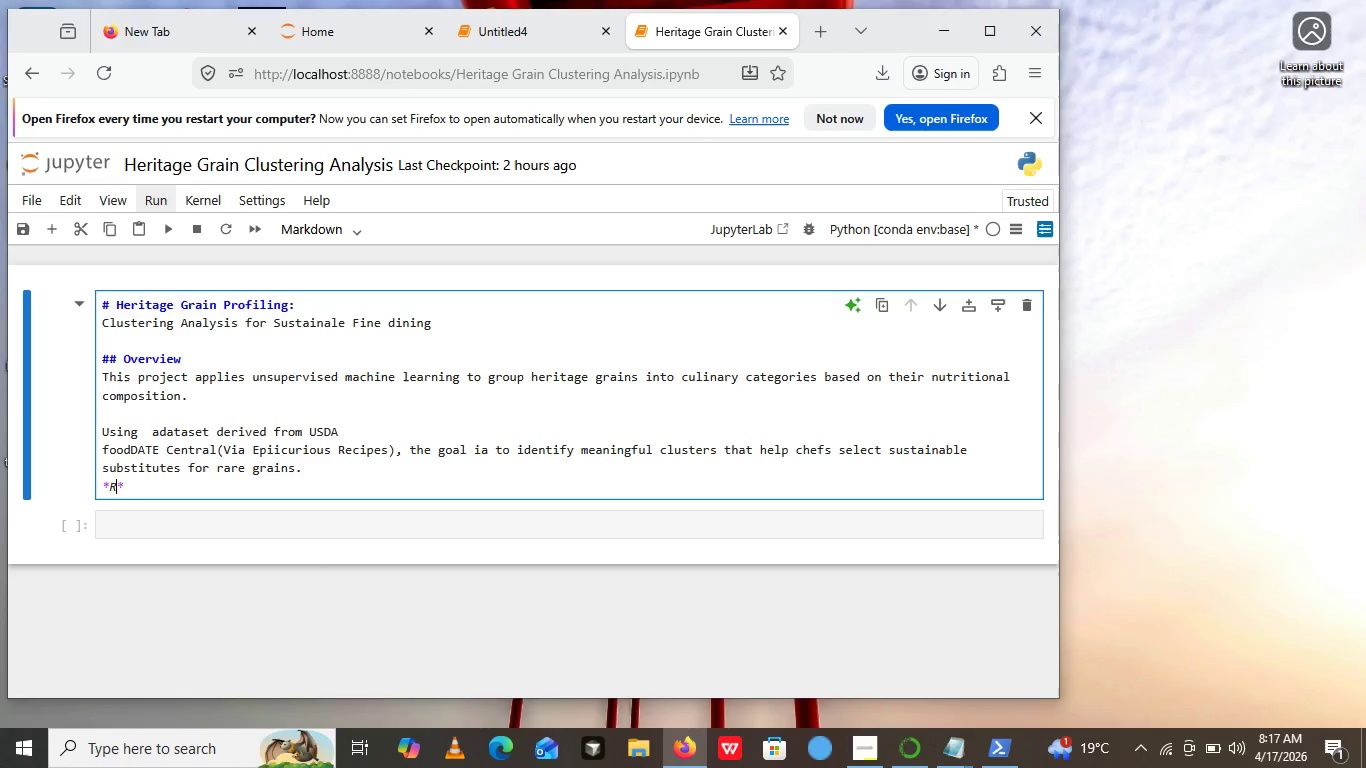 
type(Require)
 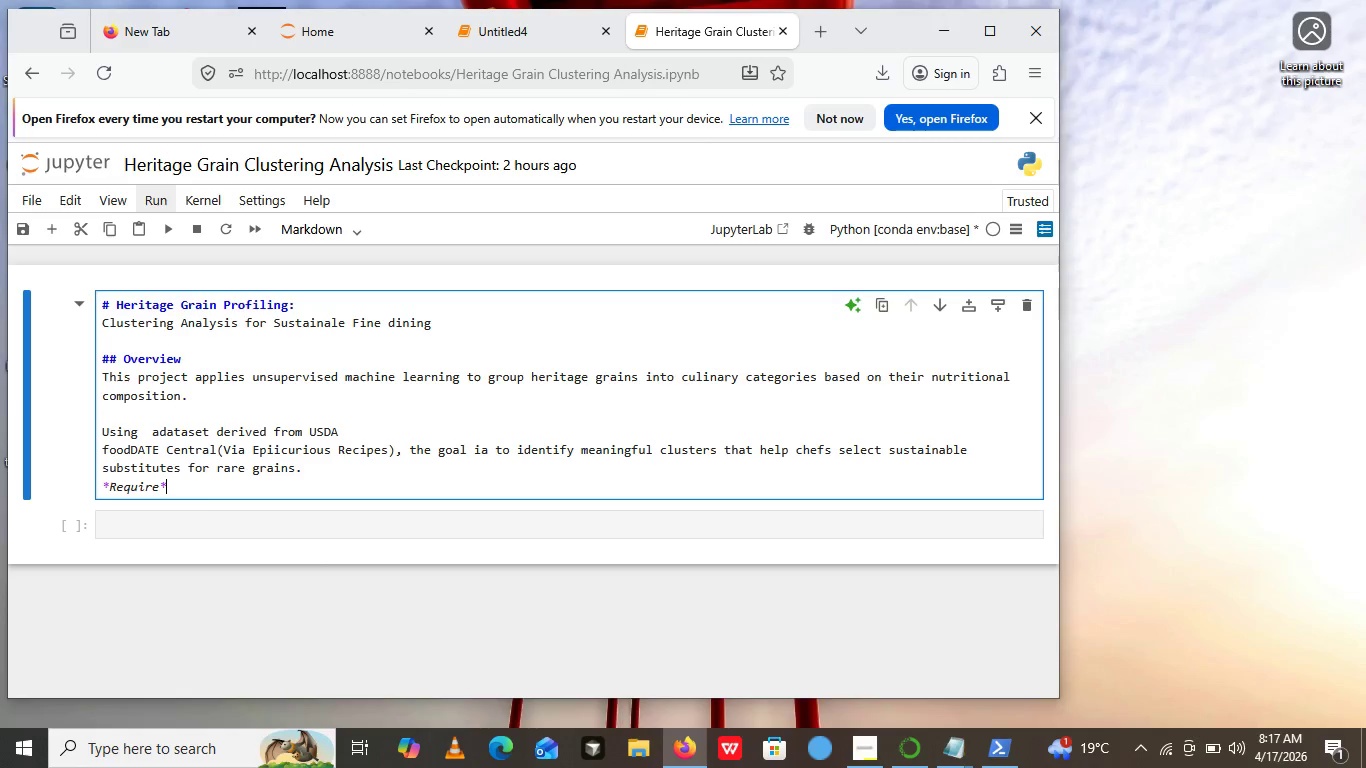 
key(ArrowRight)
 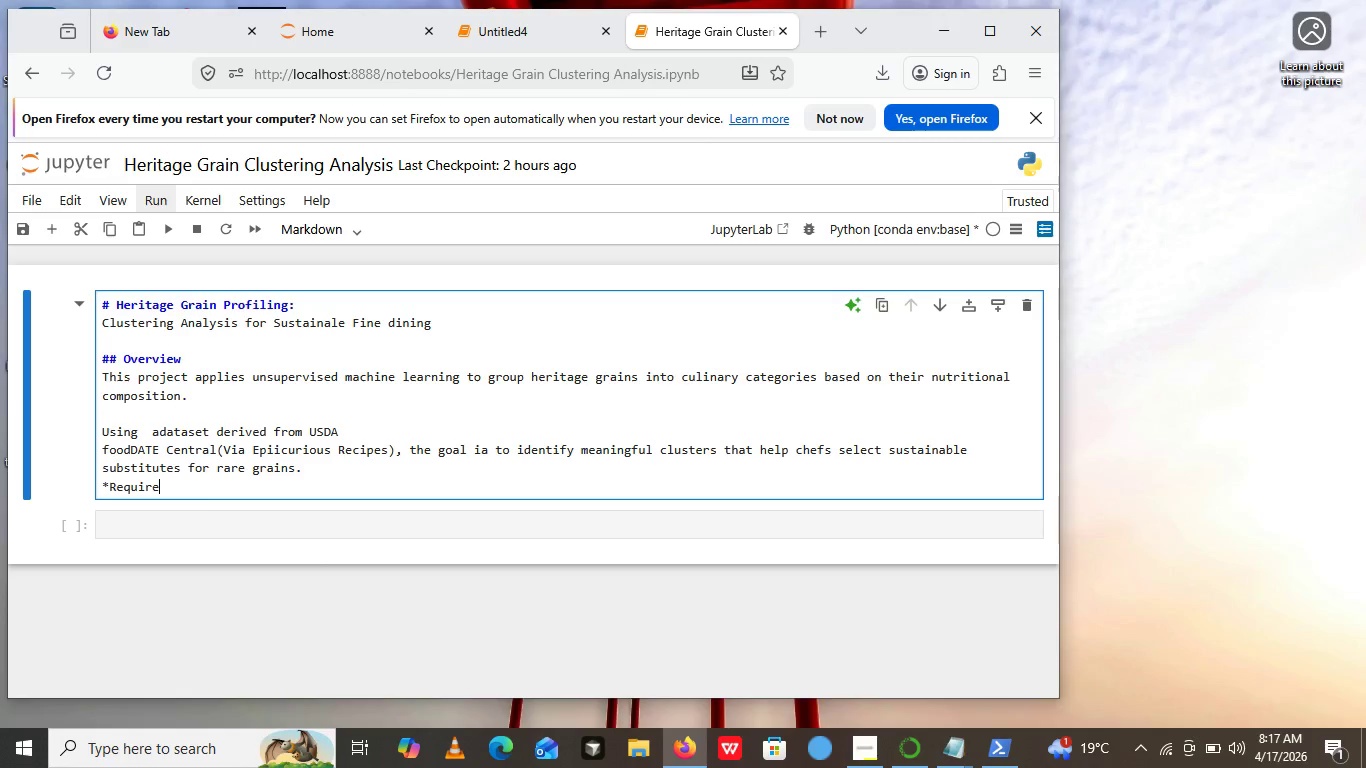 
key(Backspace)
 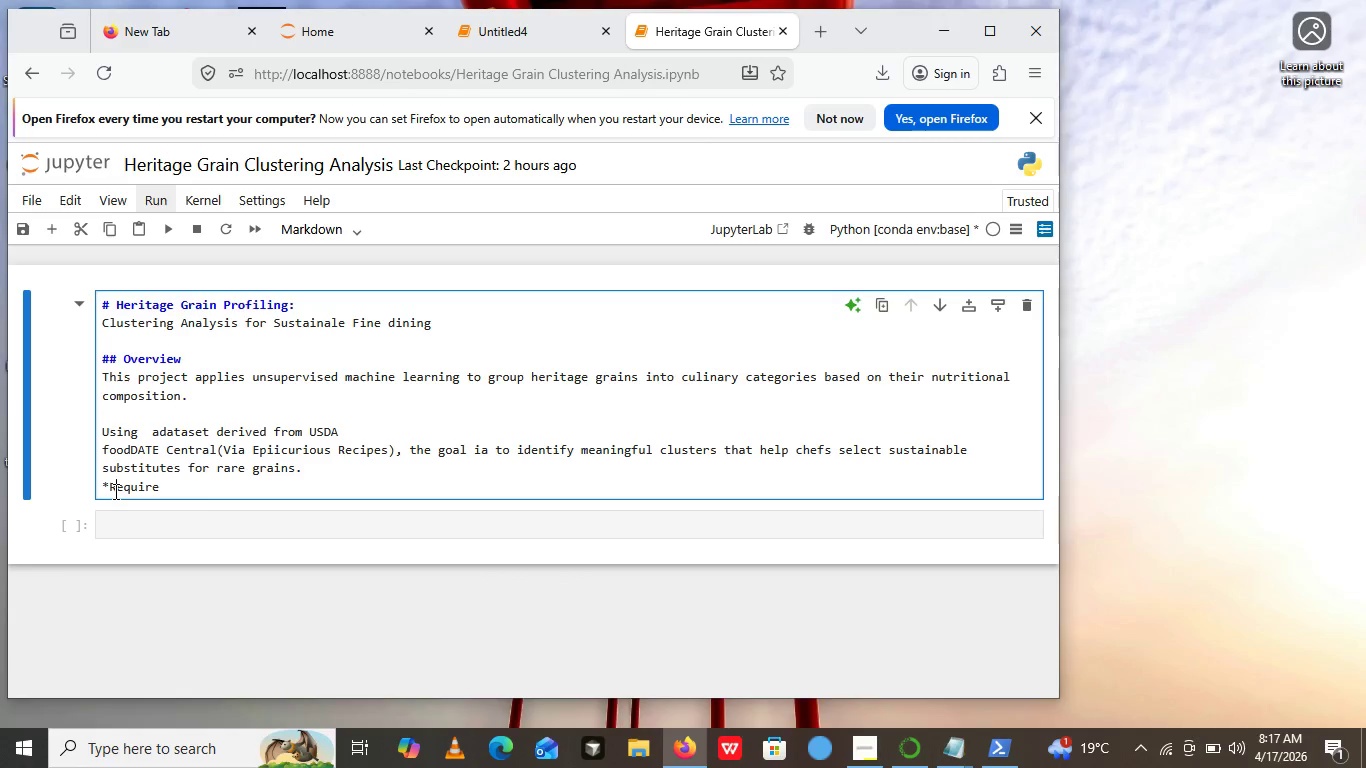 
left_click([114, 491])
 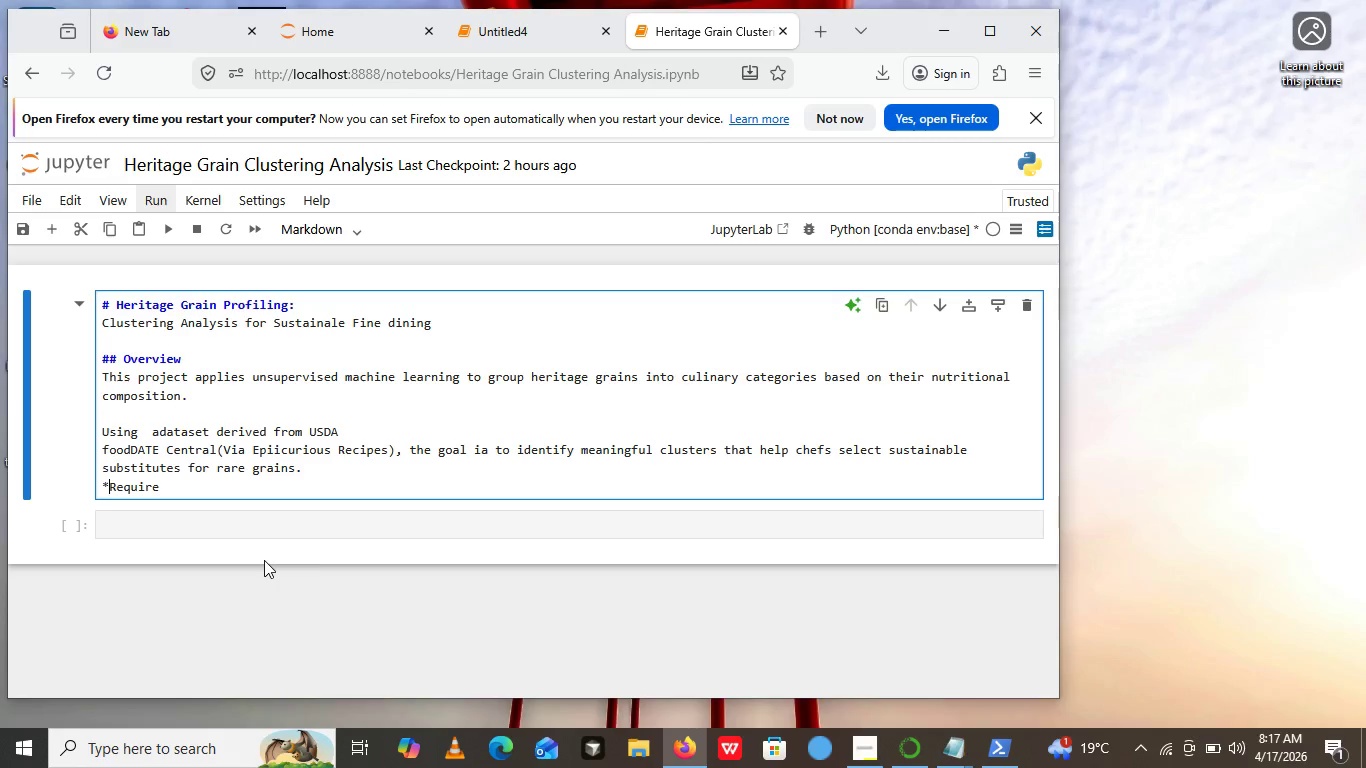 
key(ArrowLeft)
 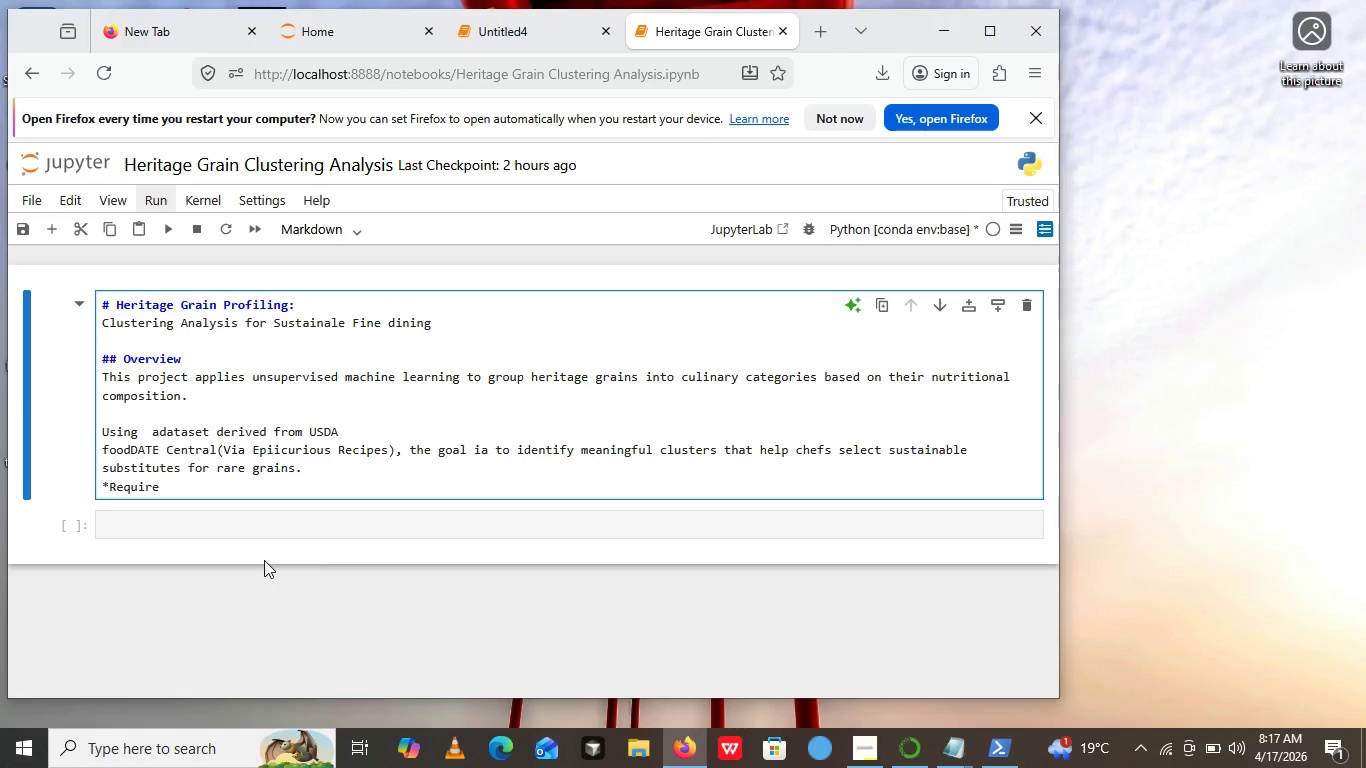 
key(Shift+8)
 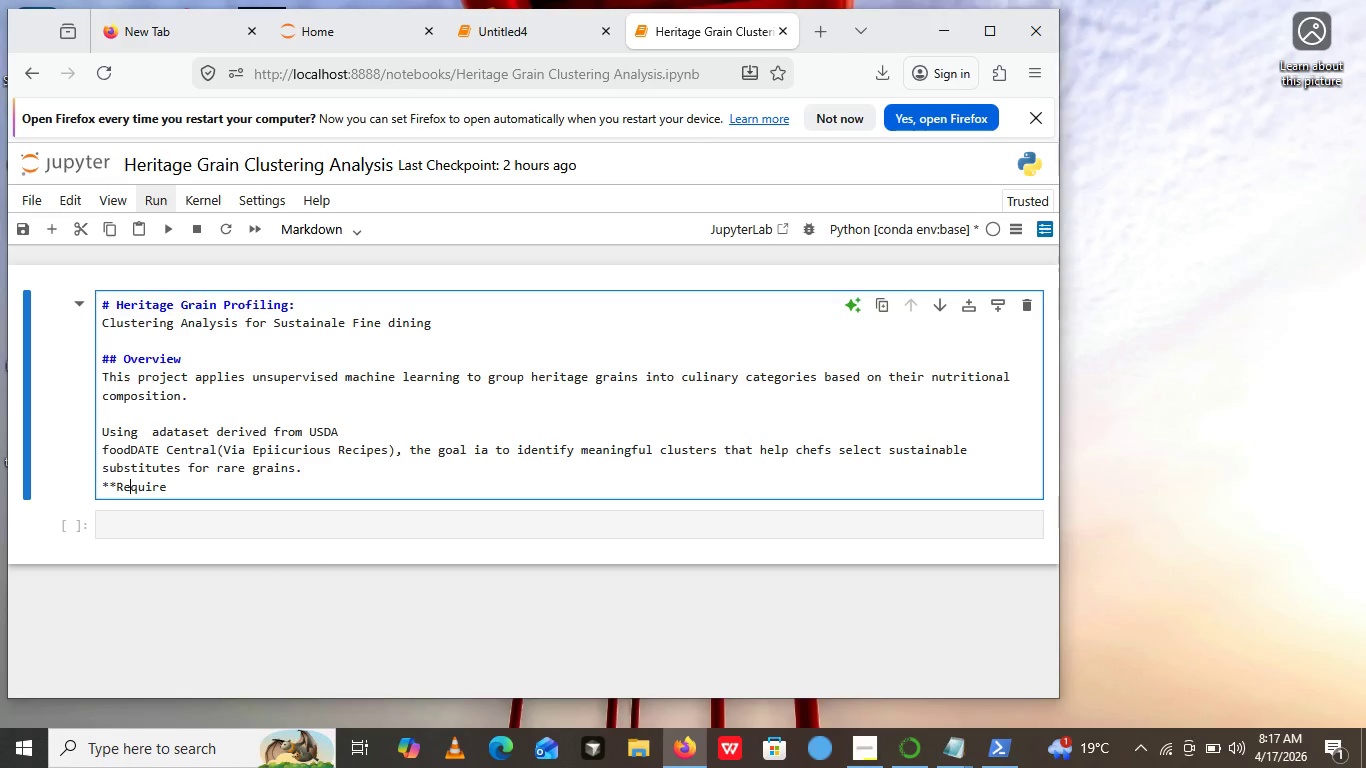 
key(ArrowRight)
 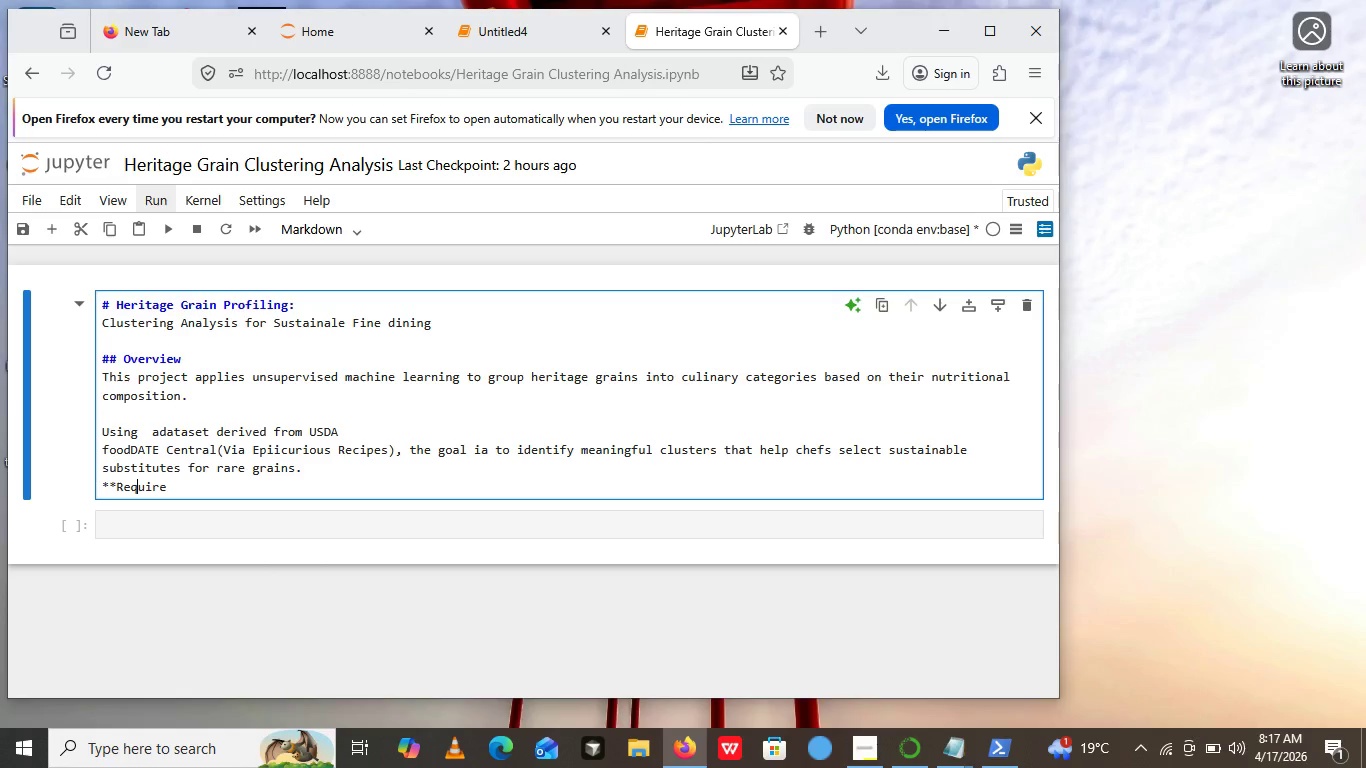 
key(ArrowRight)
 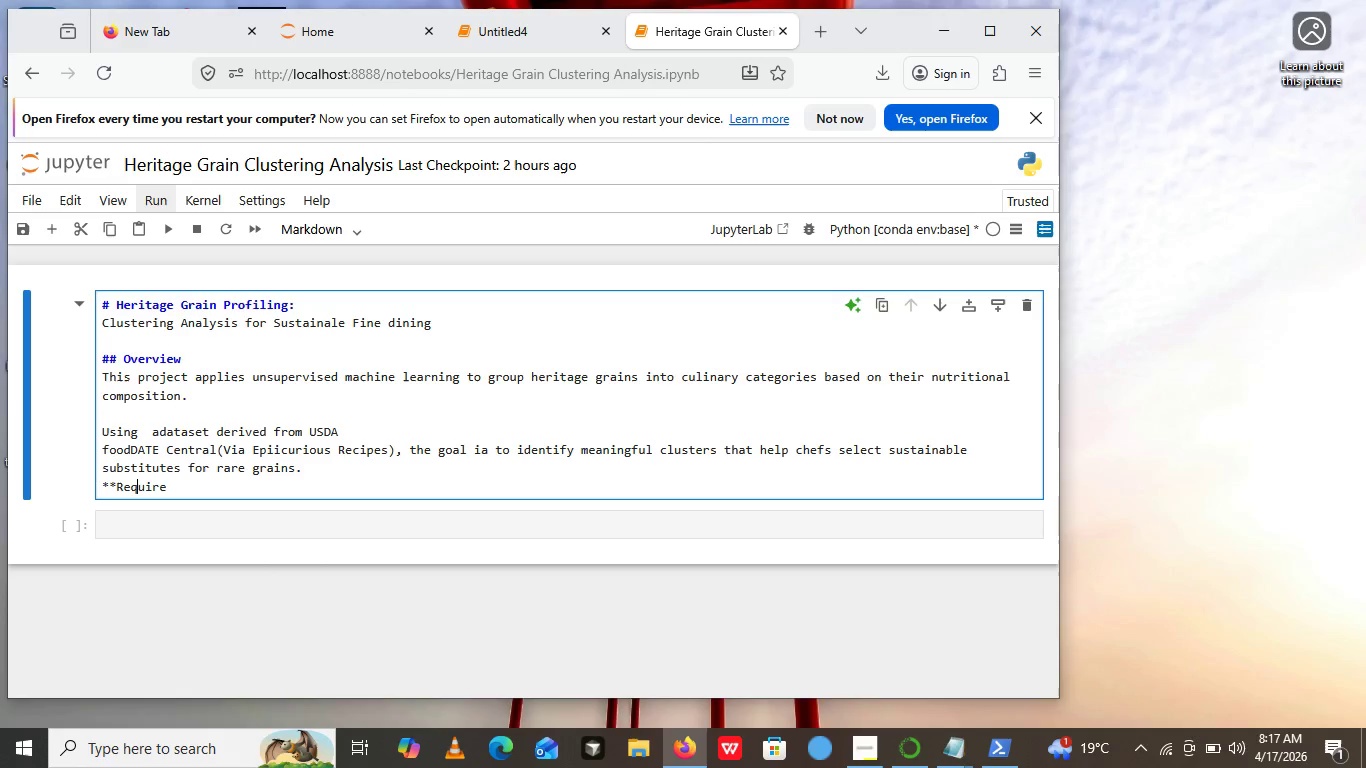 
key(ArrowRight)
 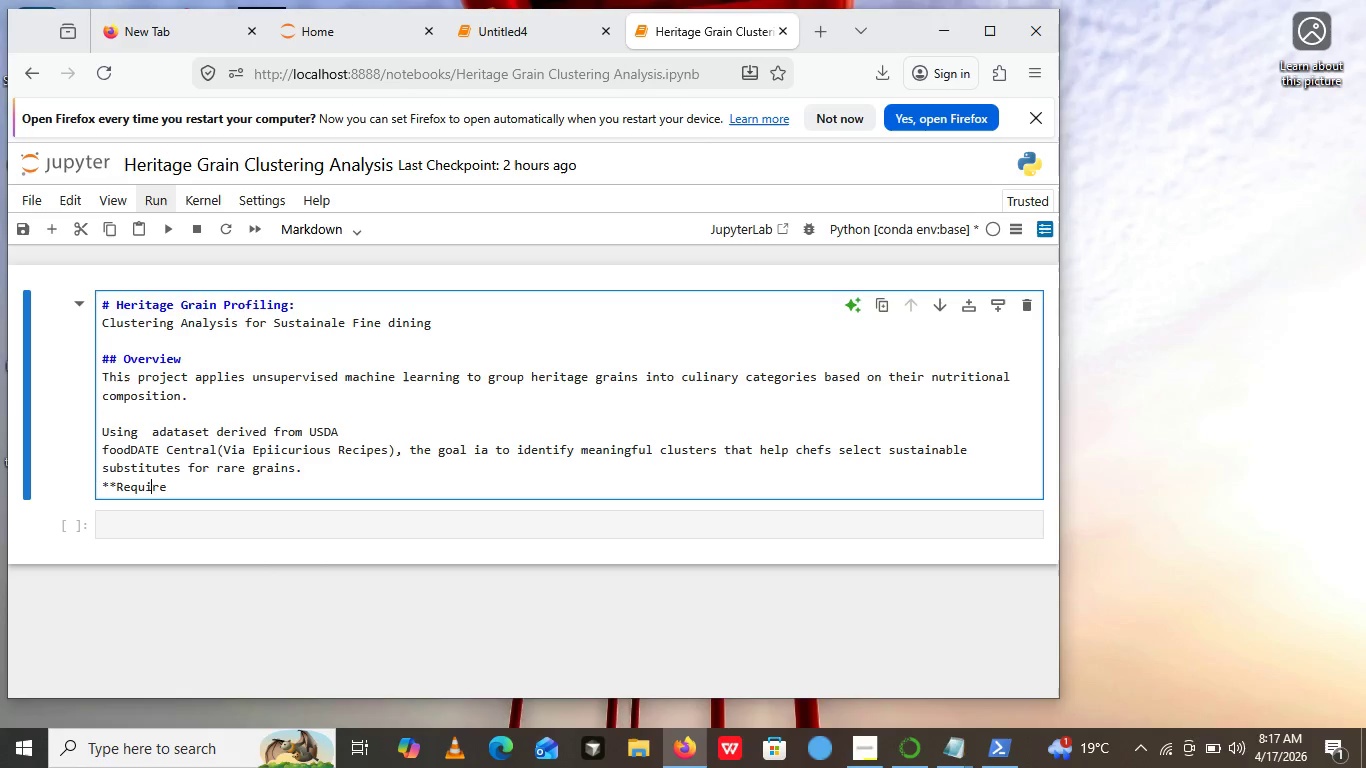 
key(ArrowRight)
 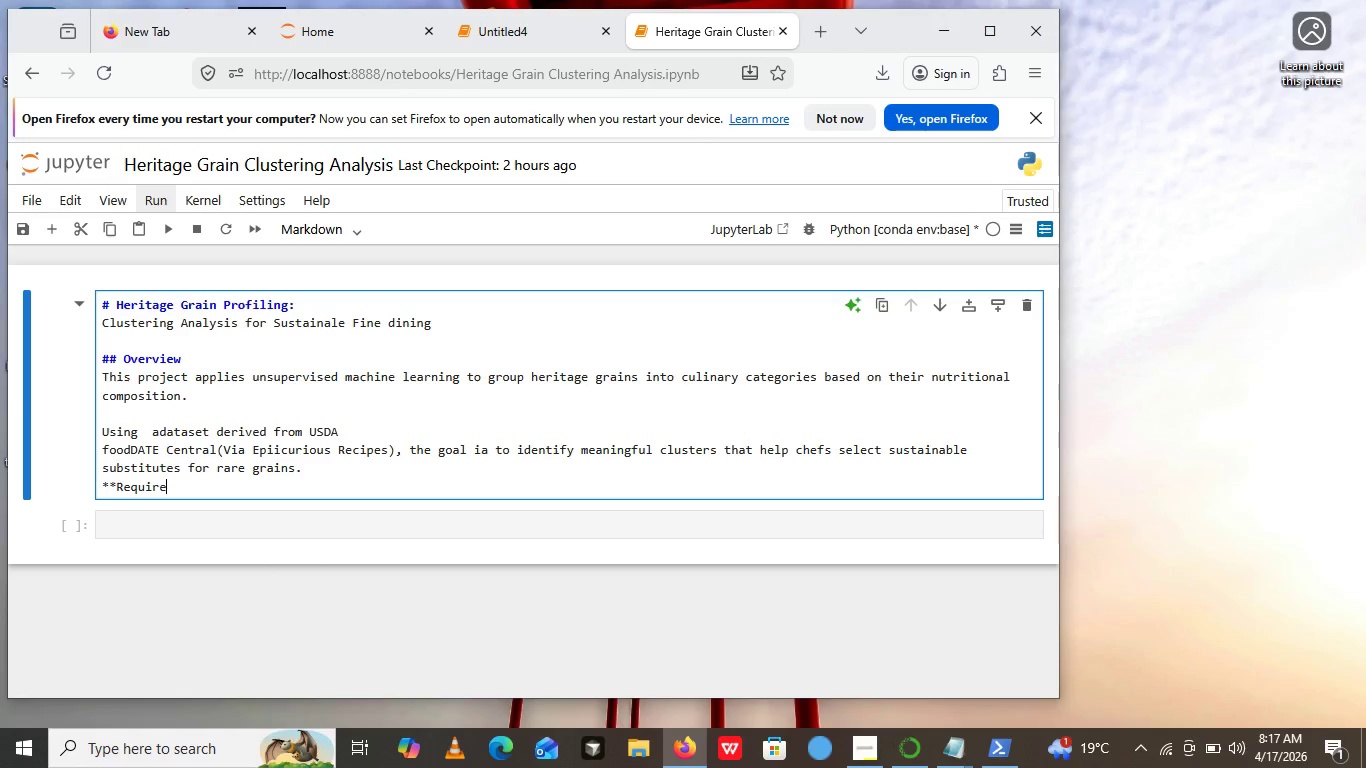 
key(ArrowRight)
 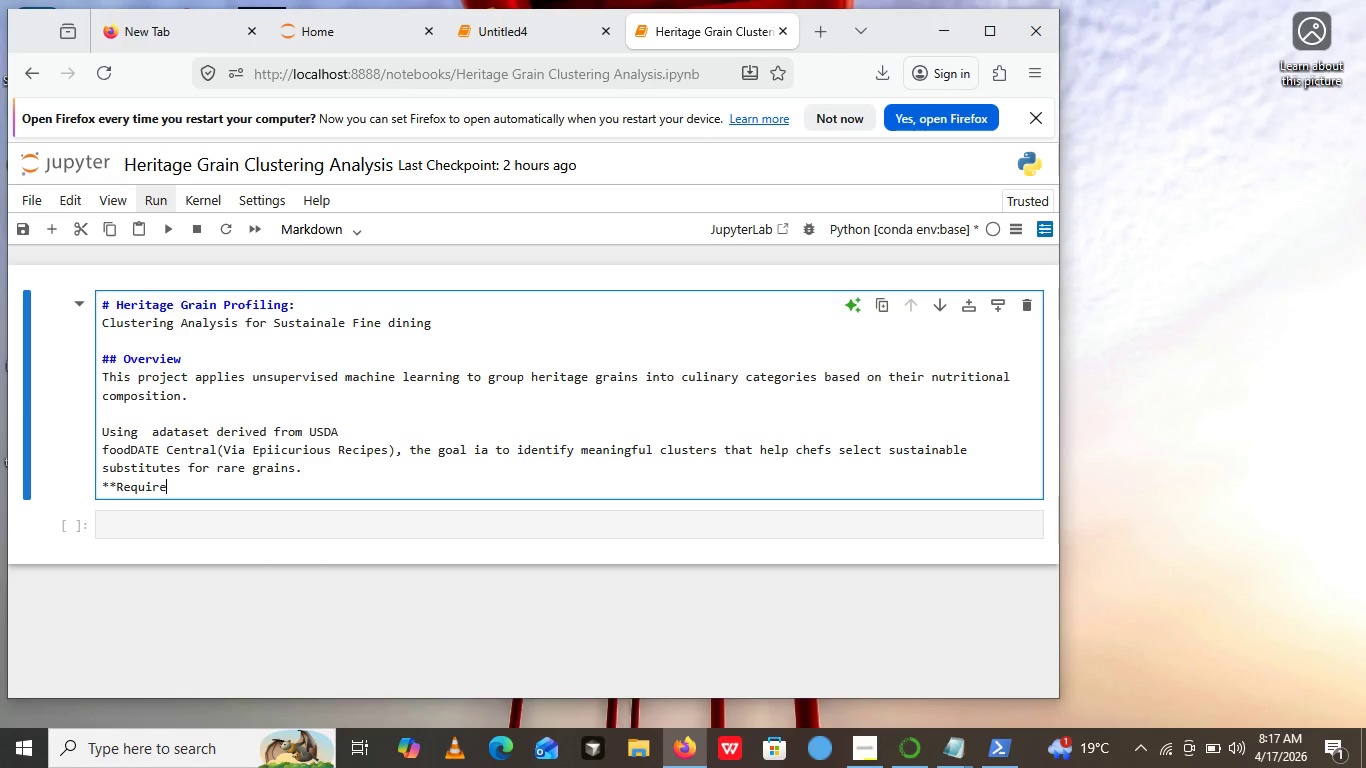 
key(ArrowRight)
 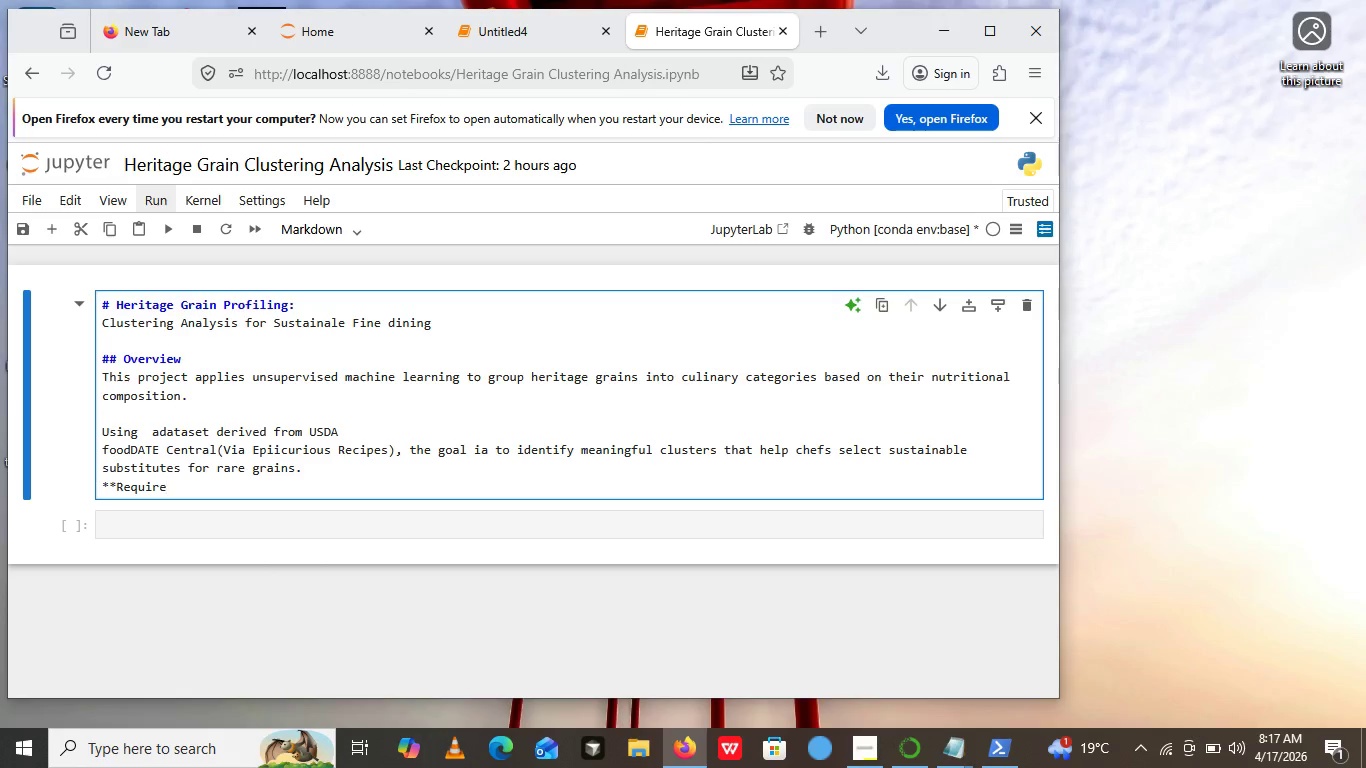 
key(ArrowRight)
 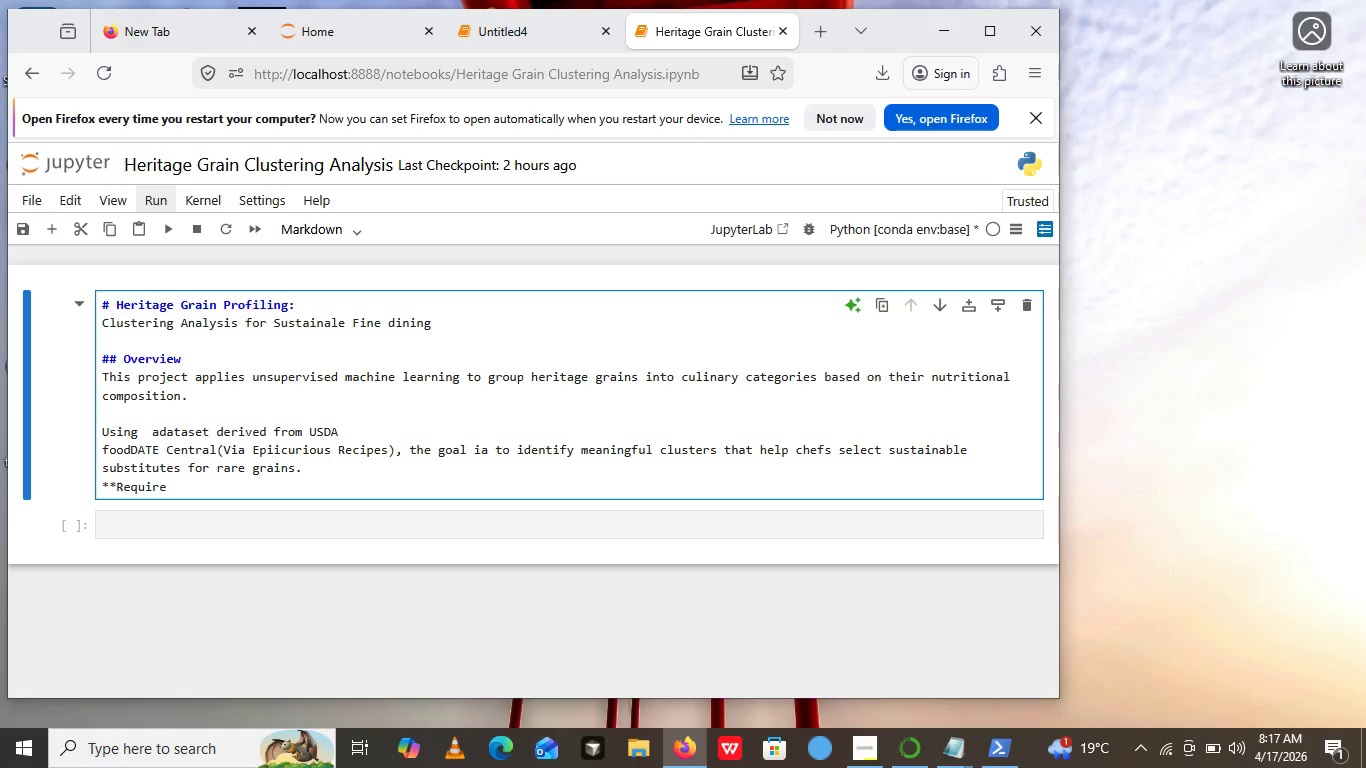 
type(ments mw)
key(Backspace)
type(et:)
 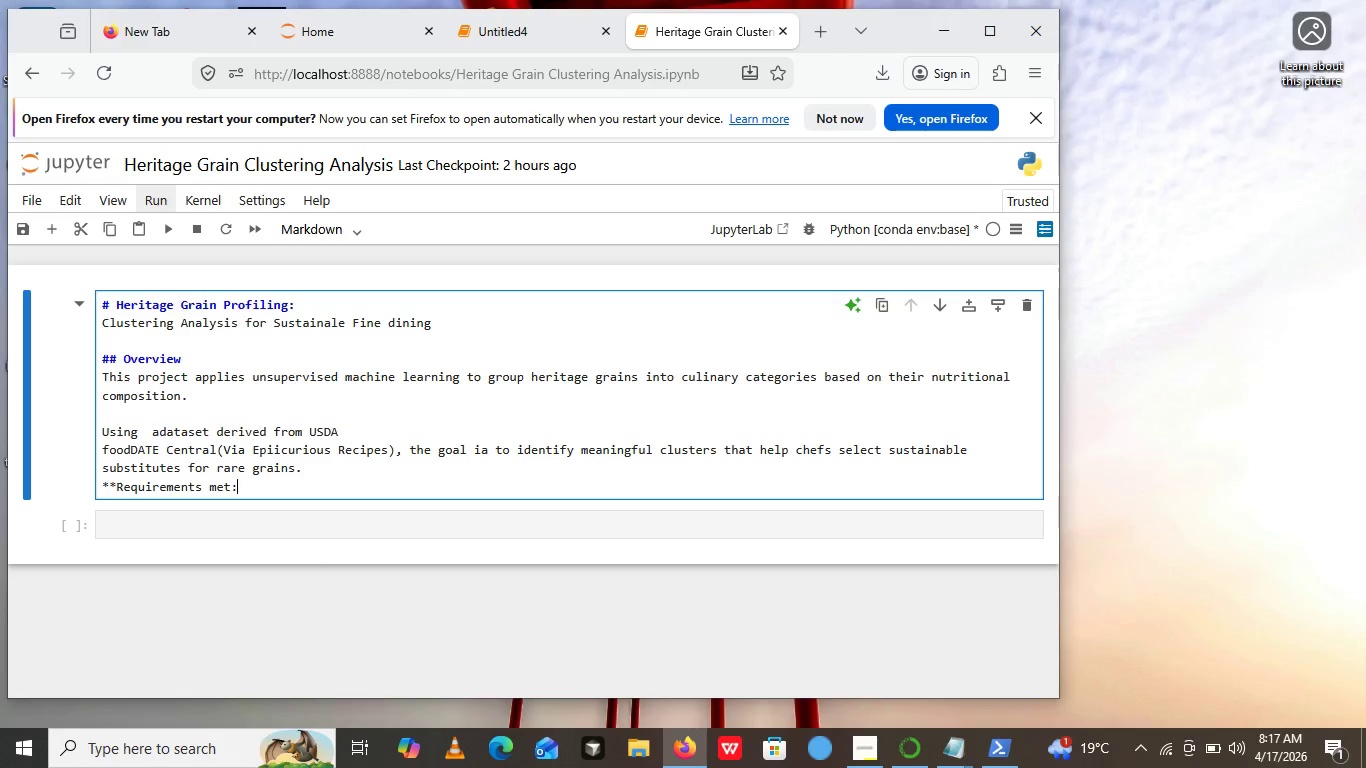 
key(ArrowRight)
 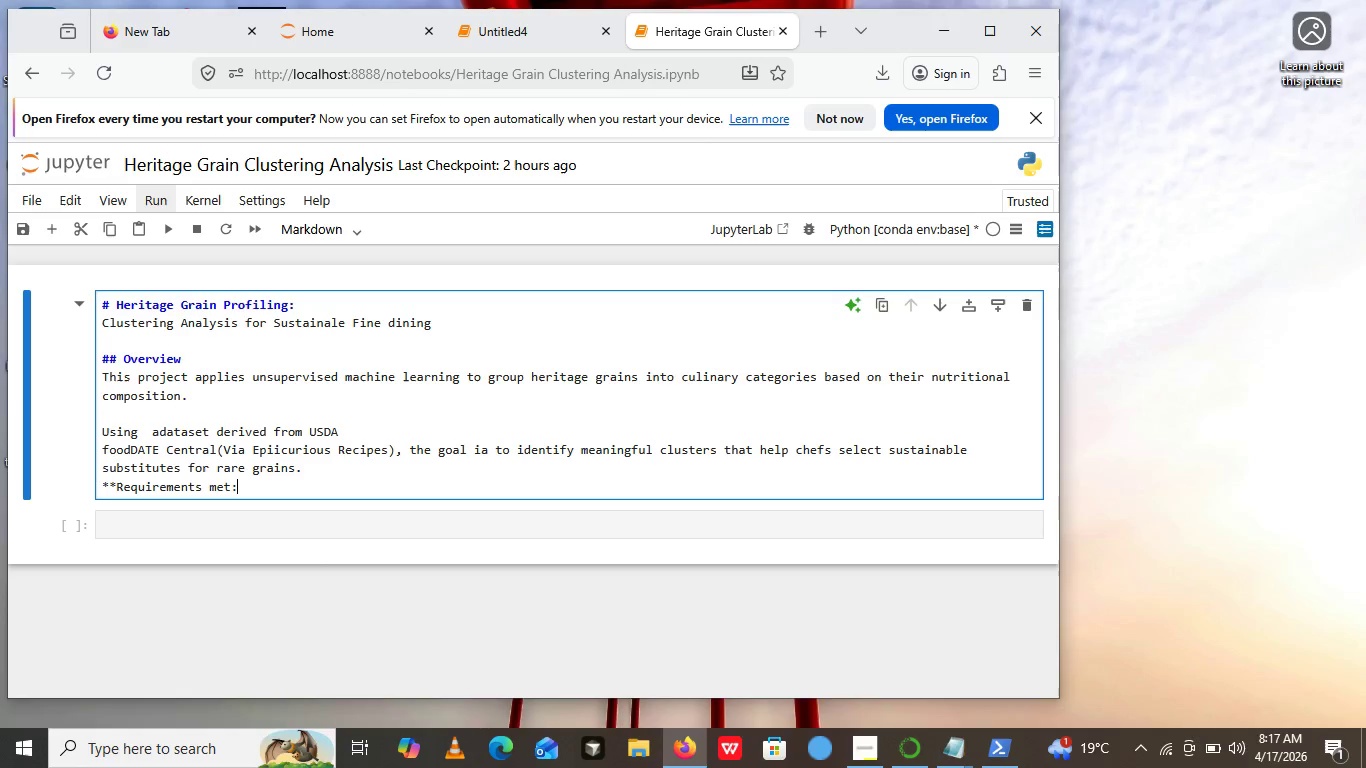 
type(**)
 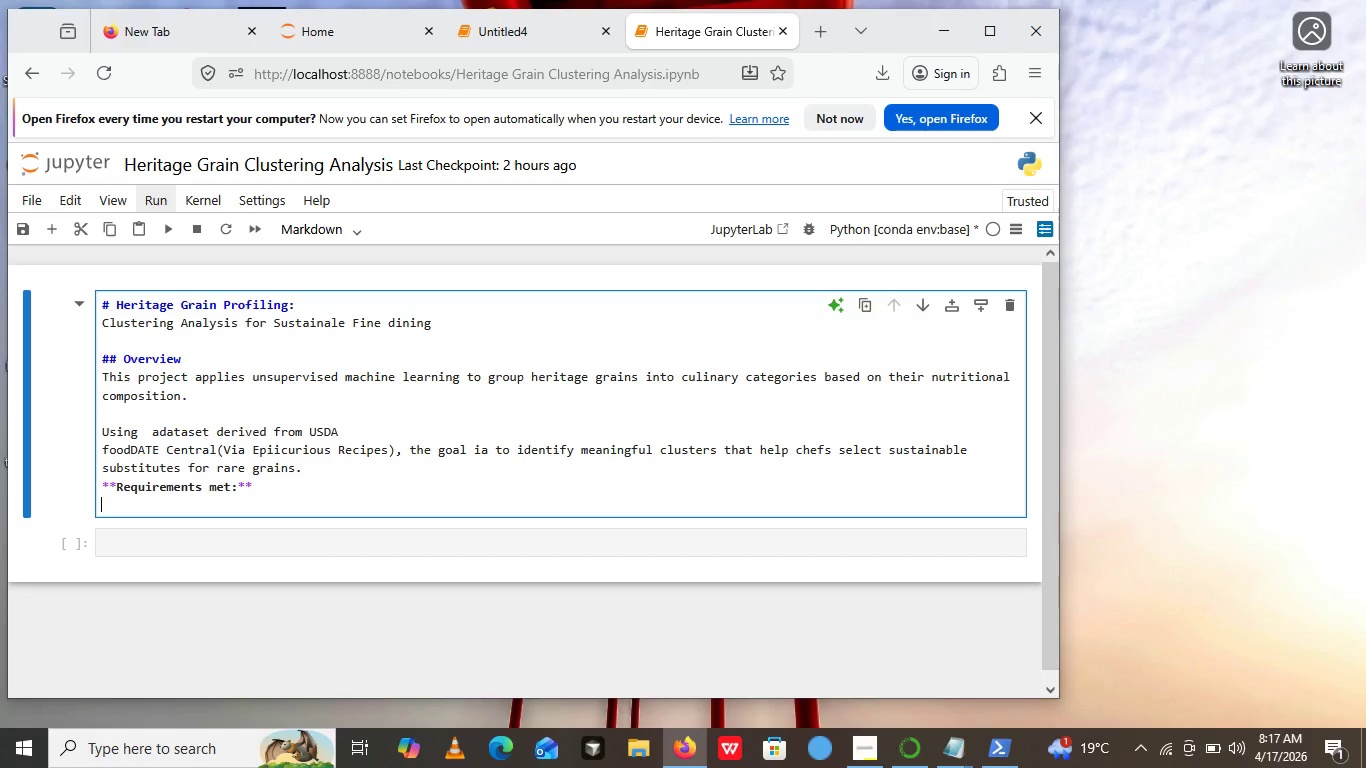 
key(Enter)
 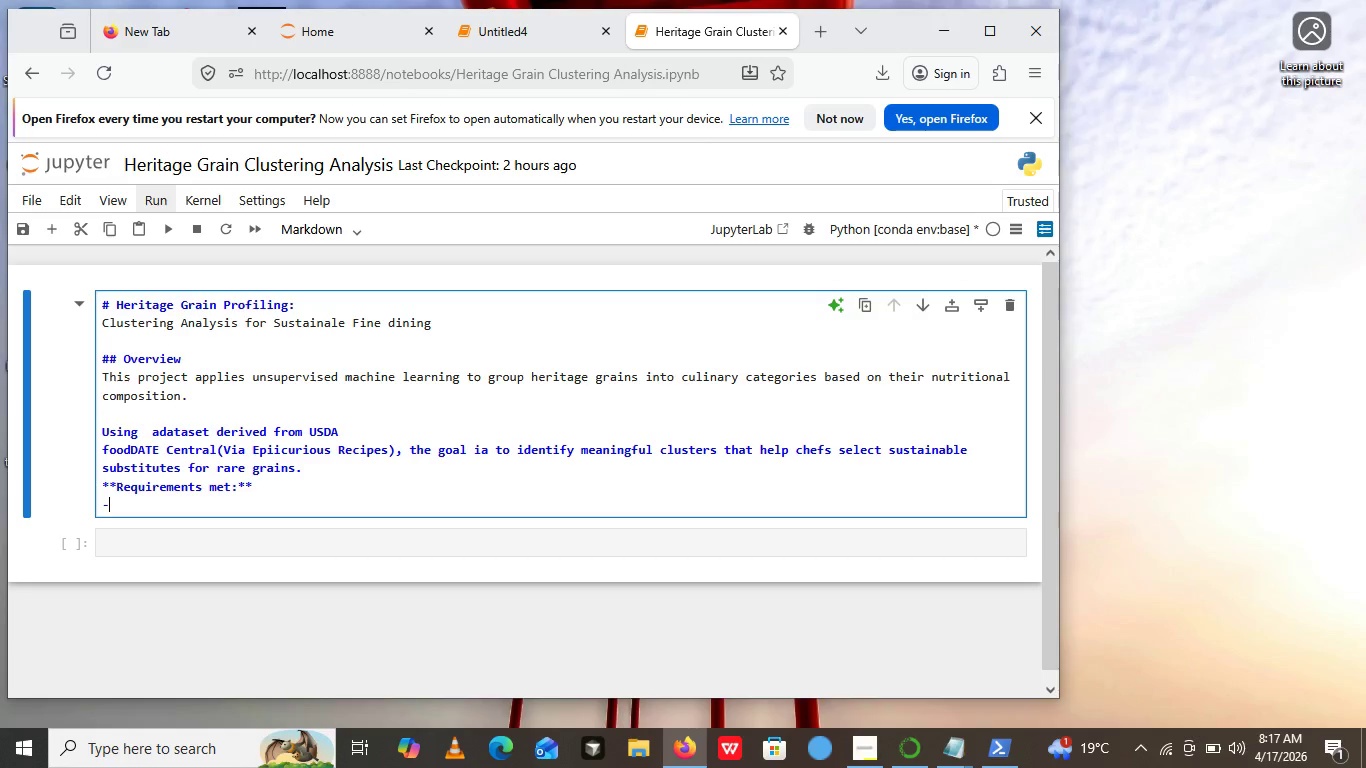 
type(- Data sourcing : grains ,cereals)
 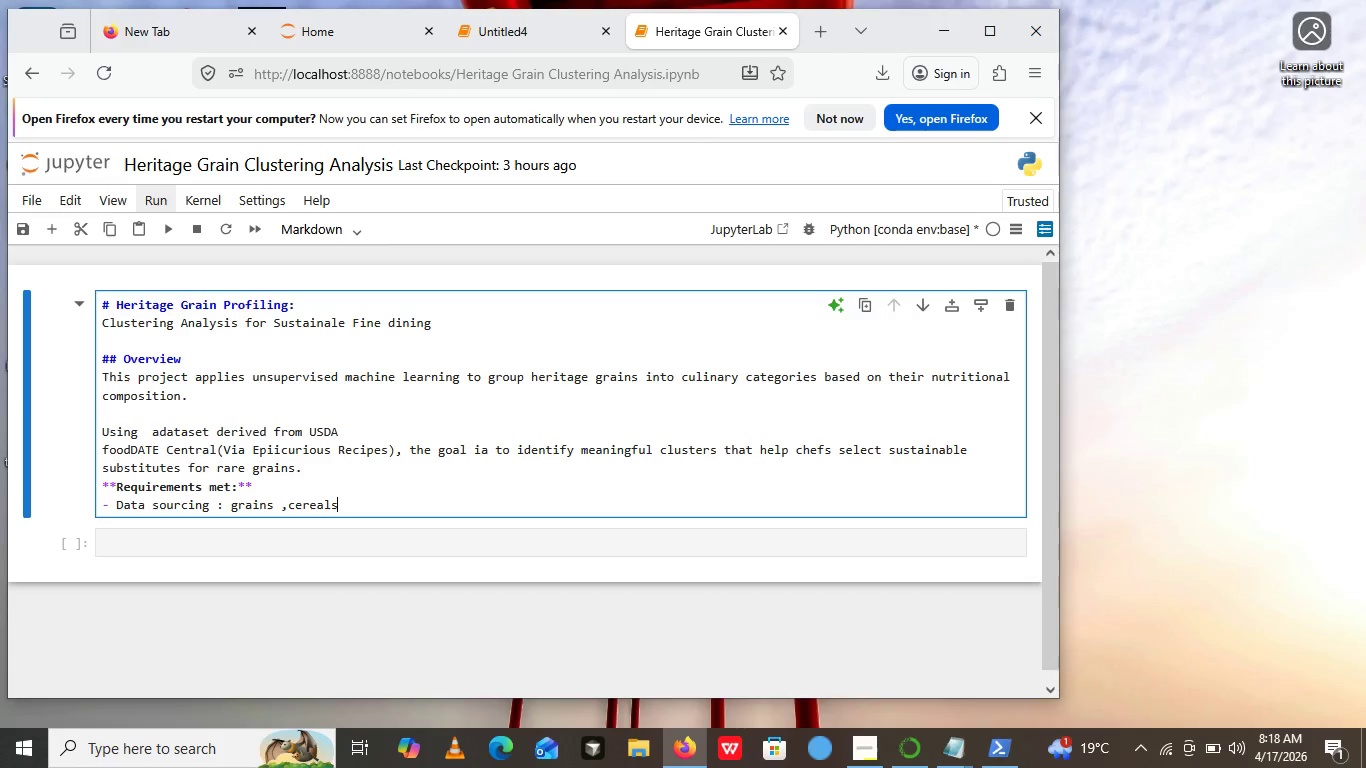 
type(, pesu)
key(Backspace)
type(eudocereals ())
 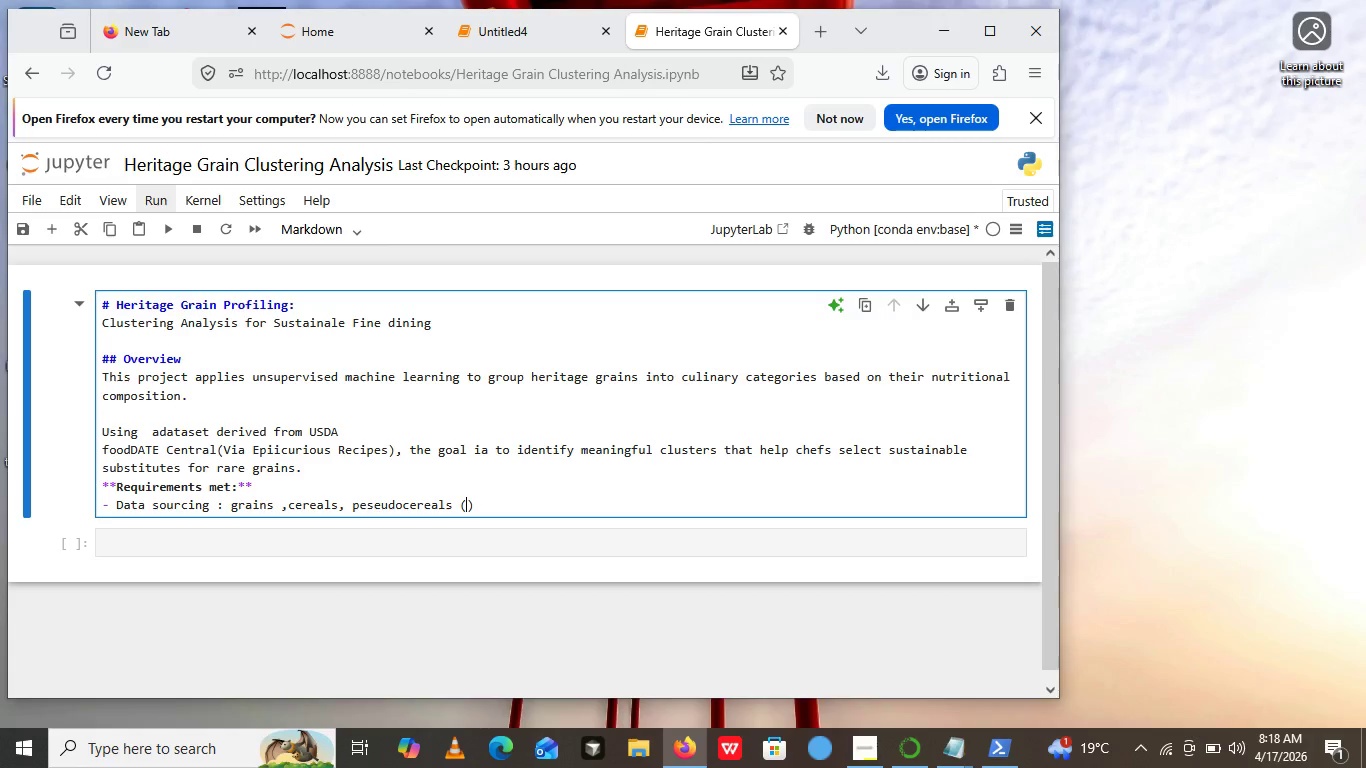 
key(ArrowLeft)
 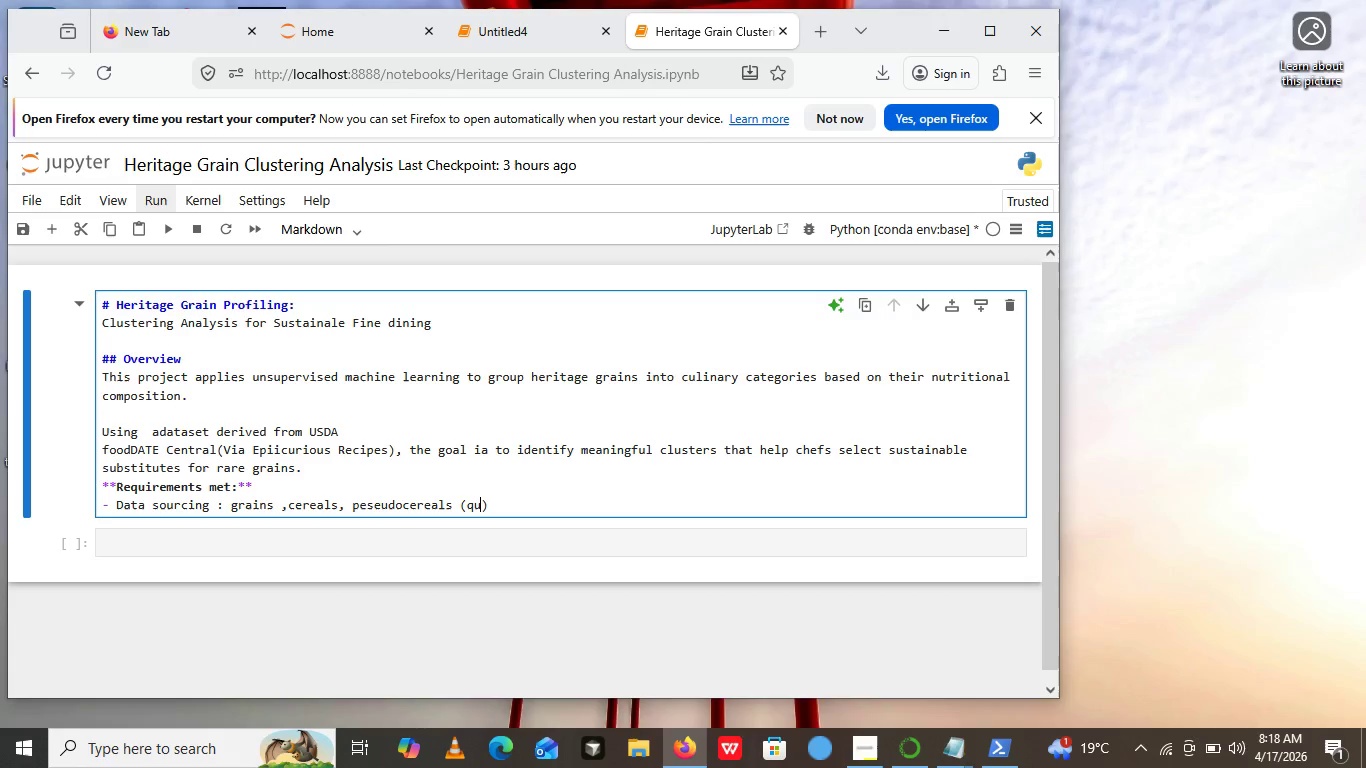 
type(quinoa, cereals,)
 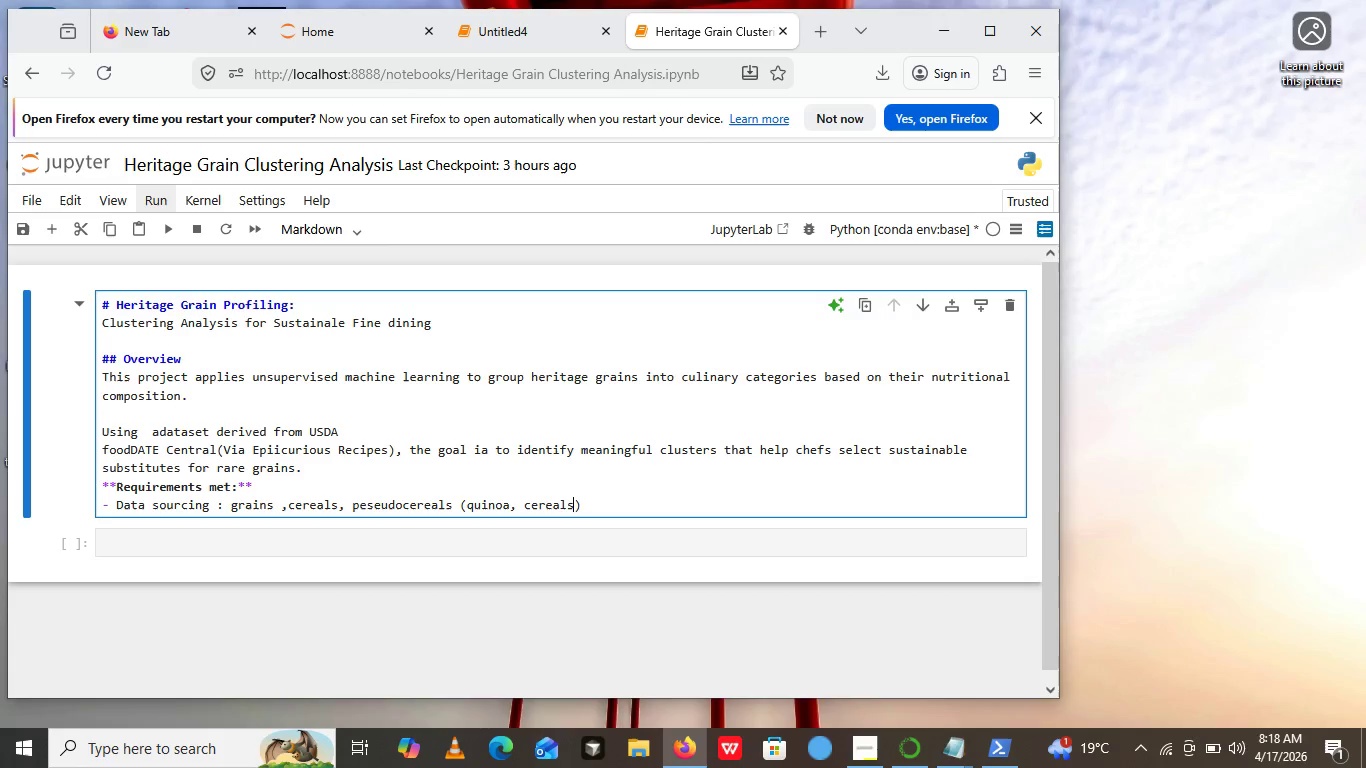 
key(Backspace)
key(Backspace)
key(Backspace)
key(Backspace)
key(Backspace)
key(Backspace)
key(Backspace)
key(Backspace)
type(farro, teff, amarant)
 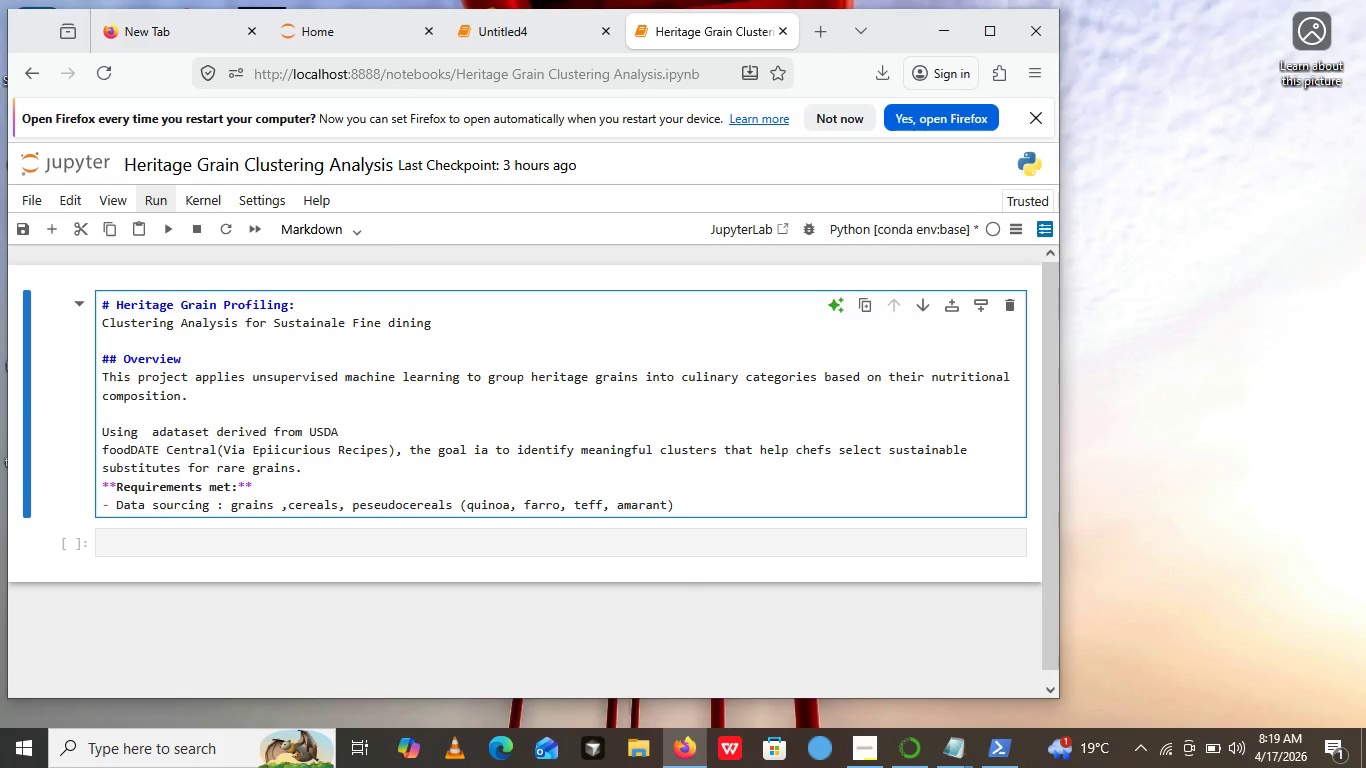 
type(h,spelt,etc)
 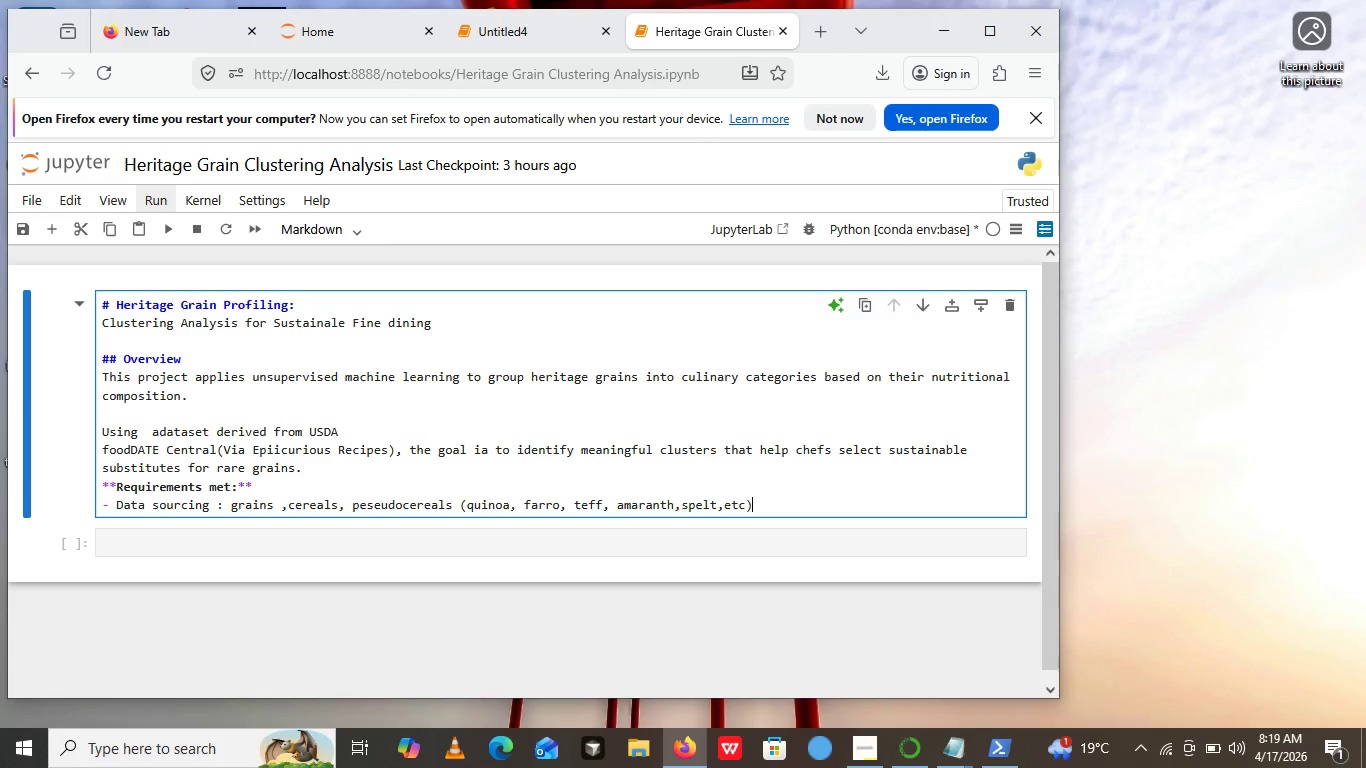 
key(ArrowRight)
 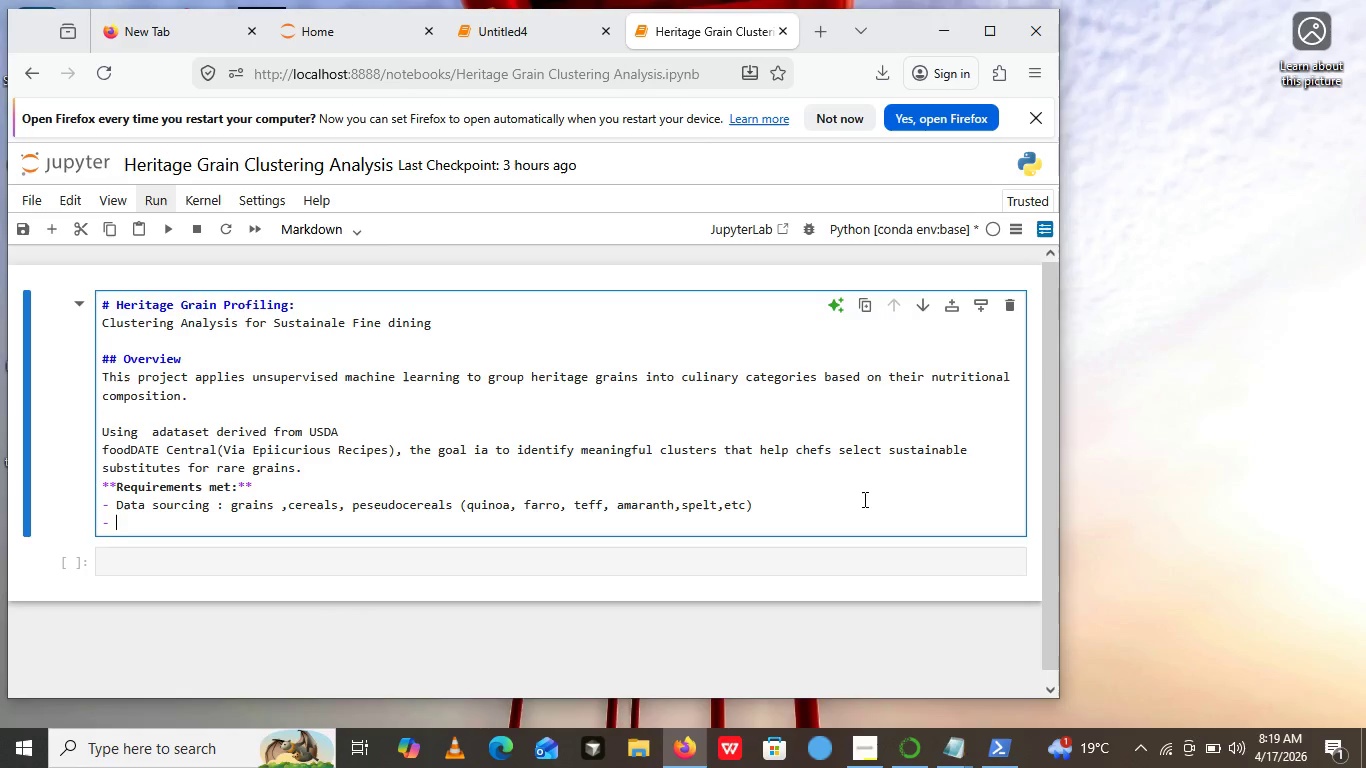 
key(Enter)
 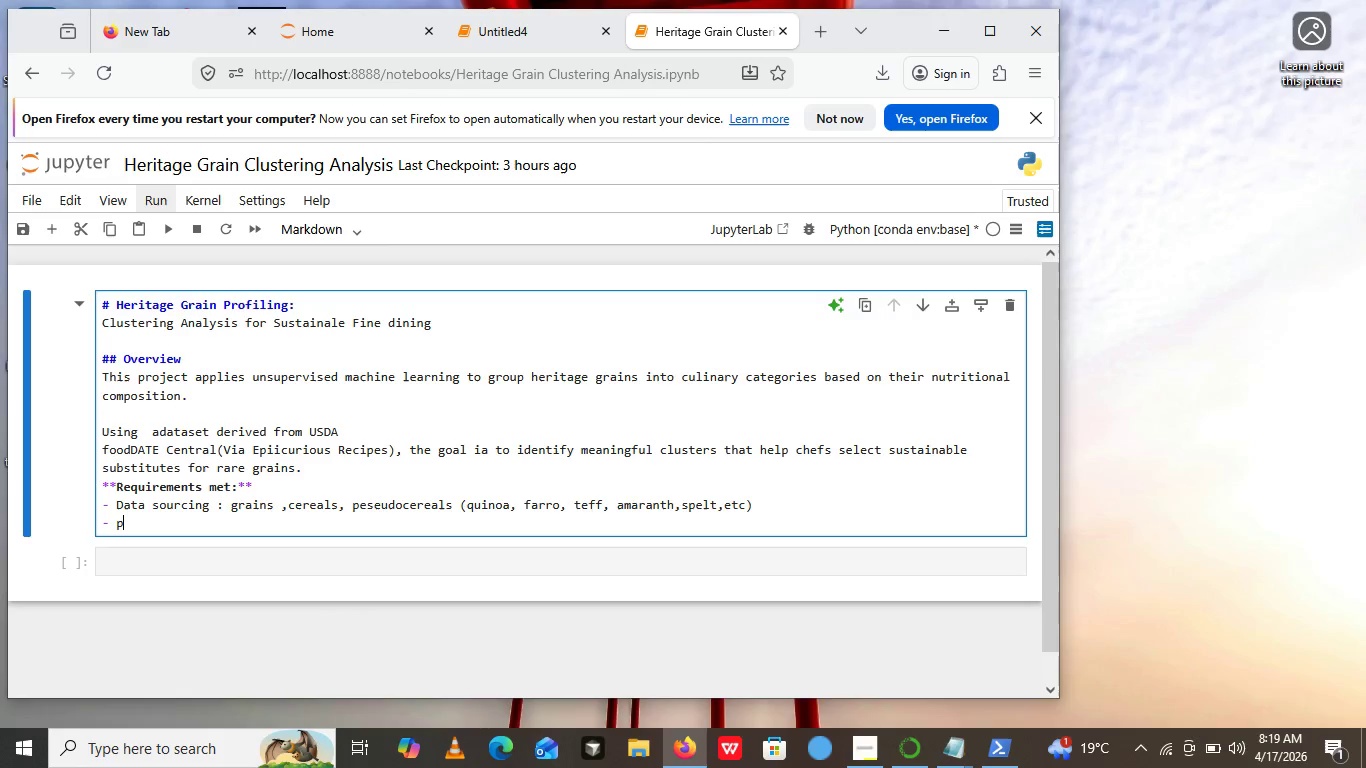 
type(pe)
 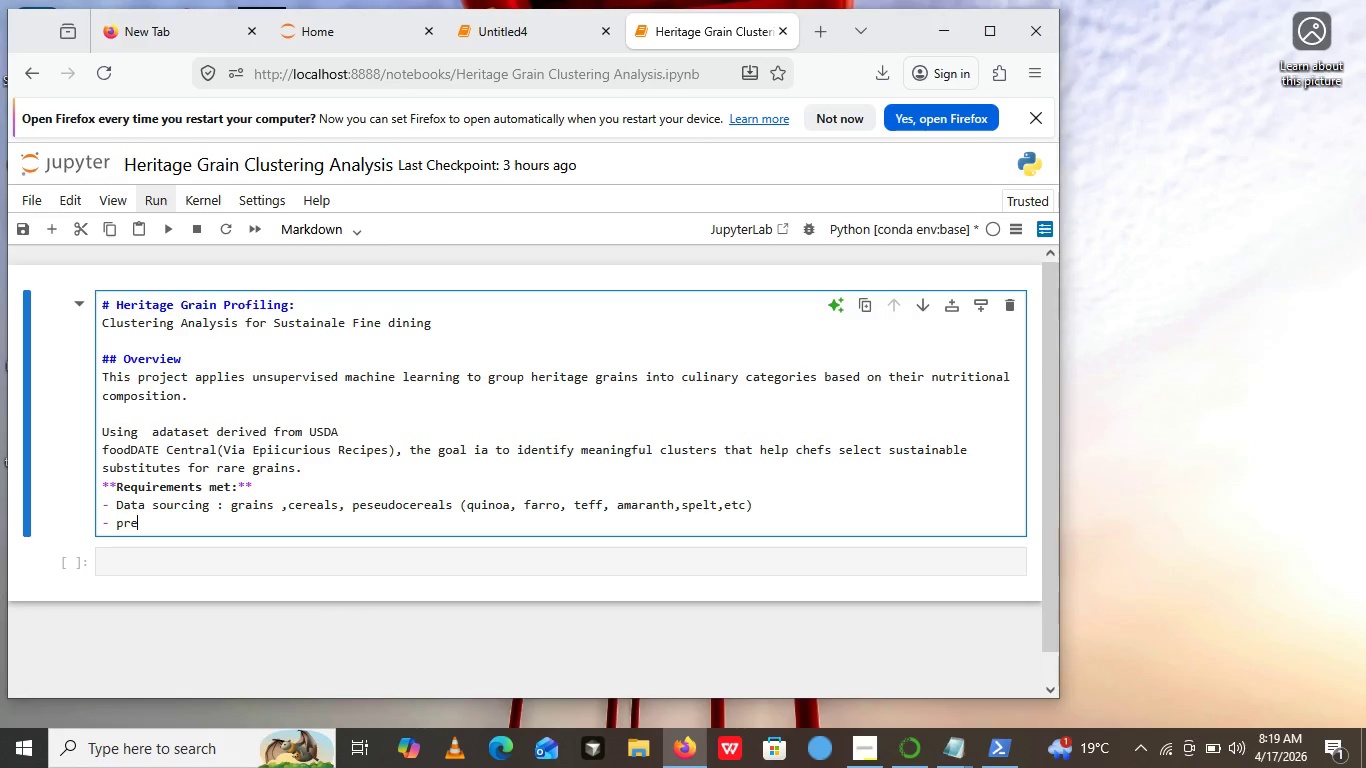 
hold_key(key=R, duration=0.33)
 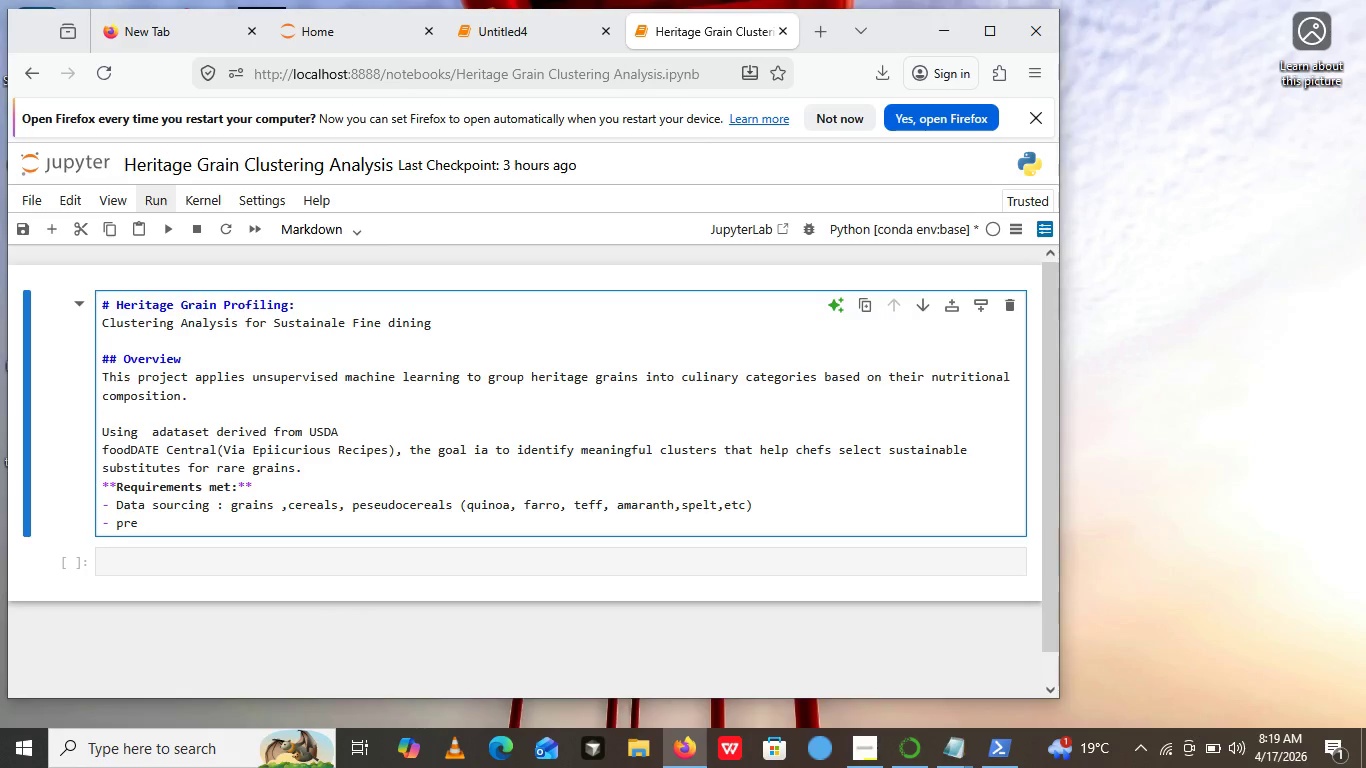 
type(processing)
 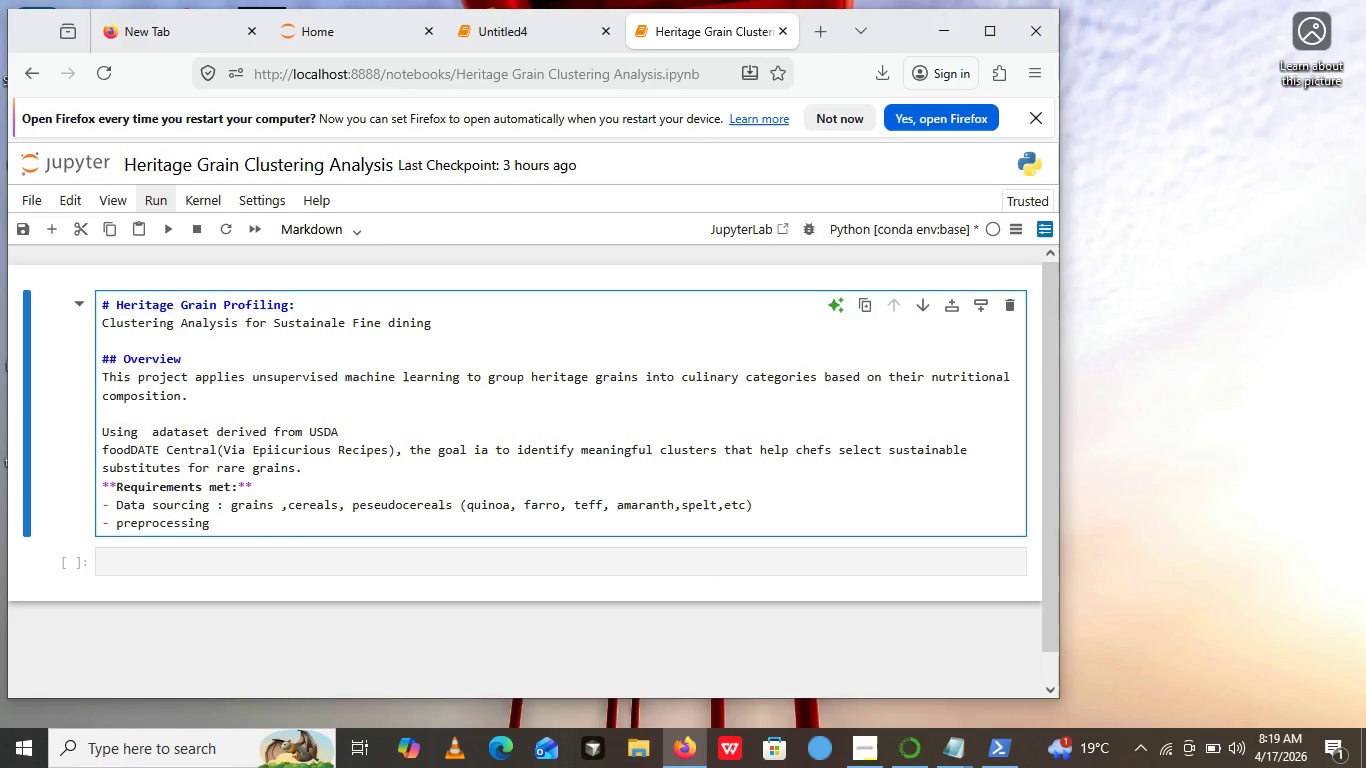 
type(: ,)
key(Backspace)
type(missing value handling )
 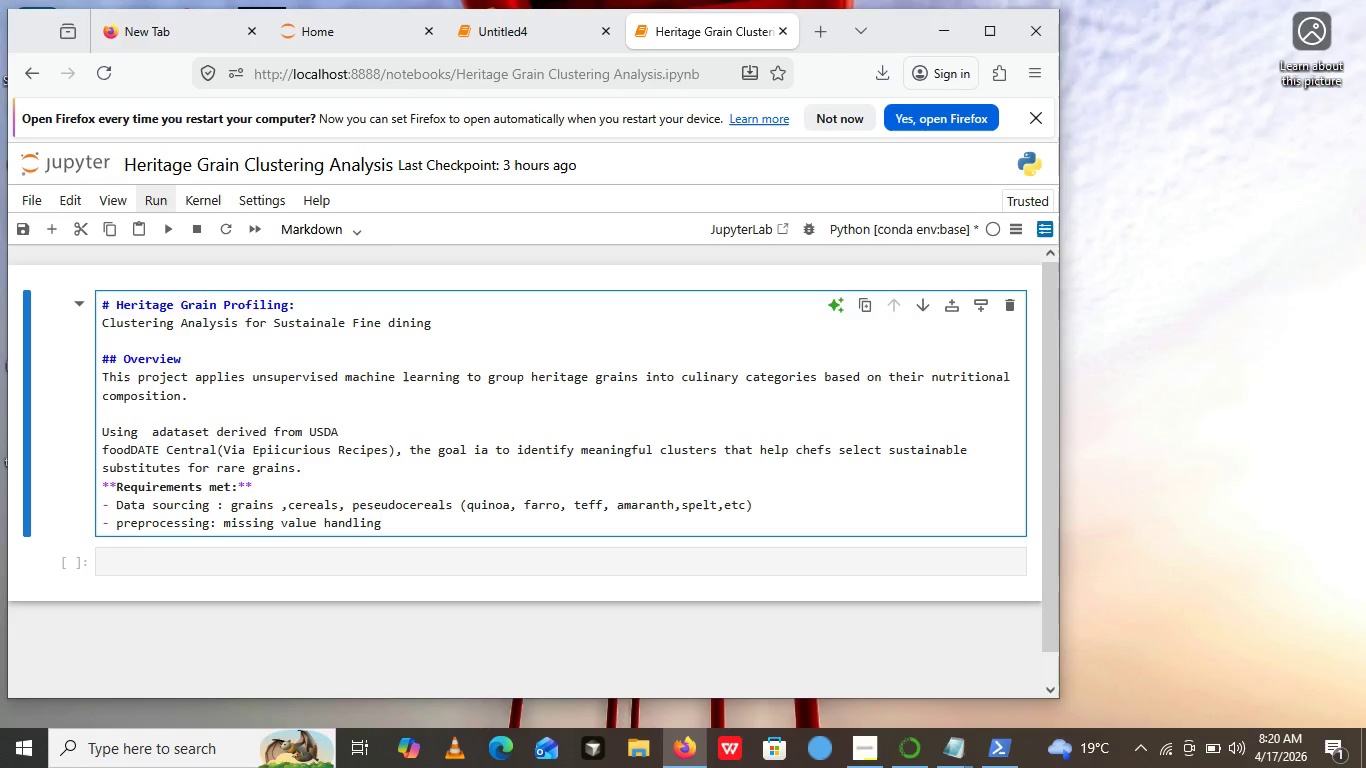 
key(Shift+7)
 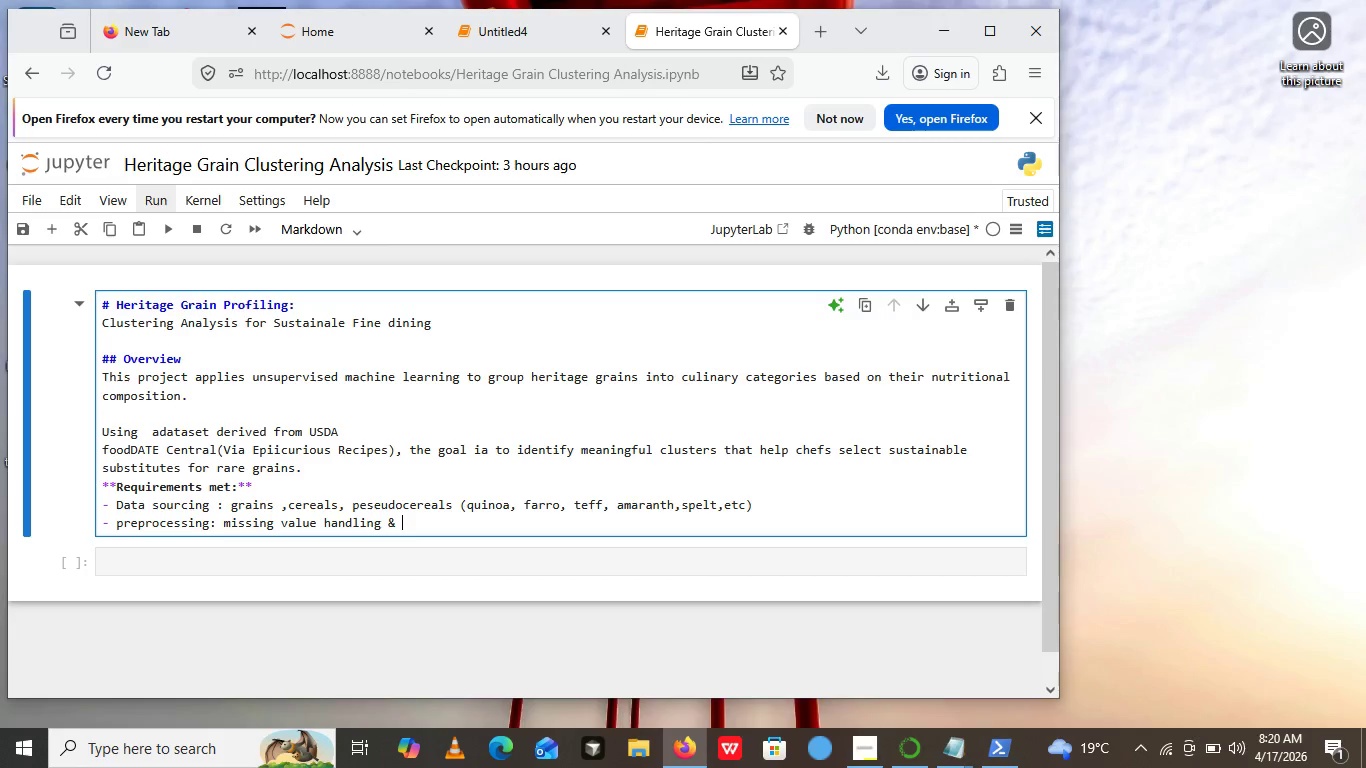 
key(Space)
 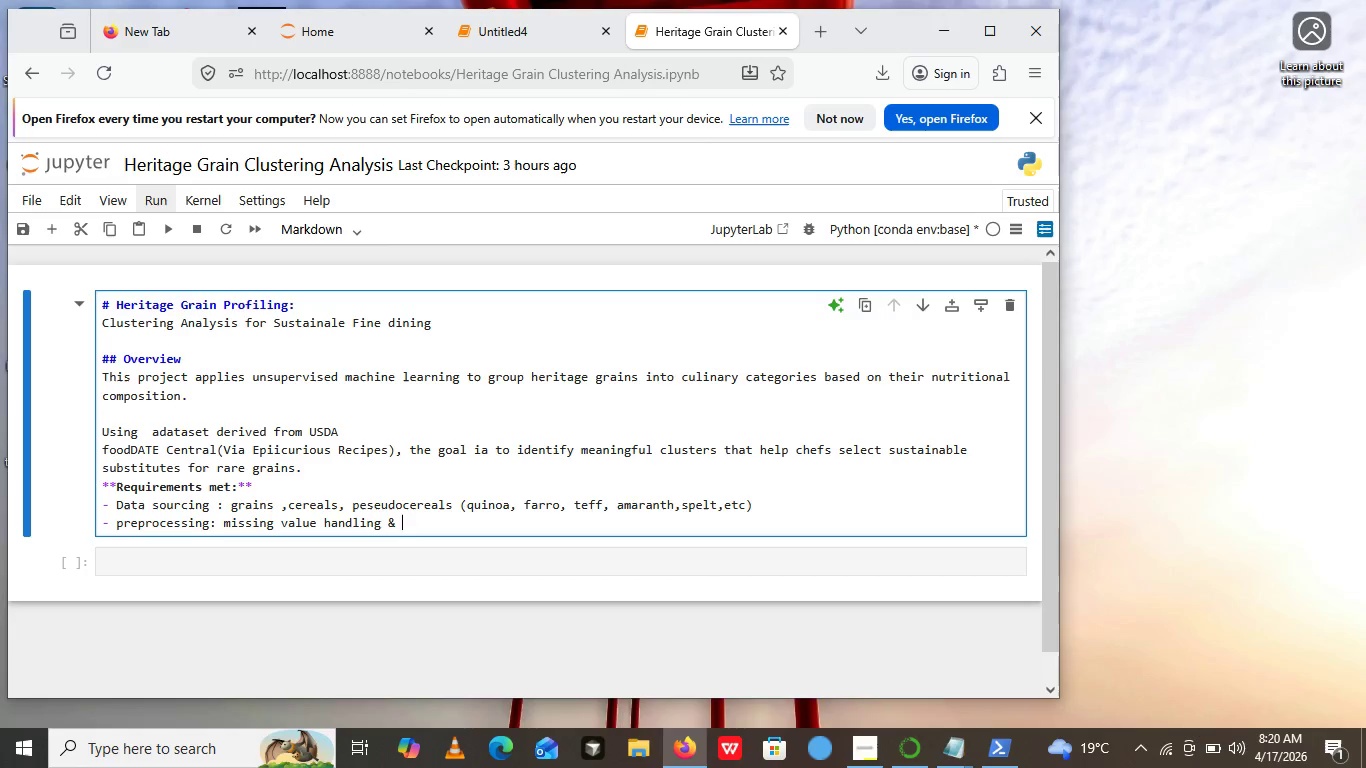 
wait(6.17)
 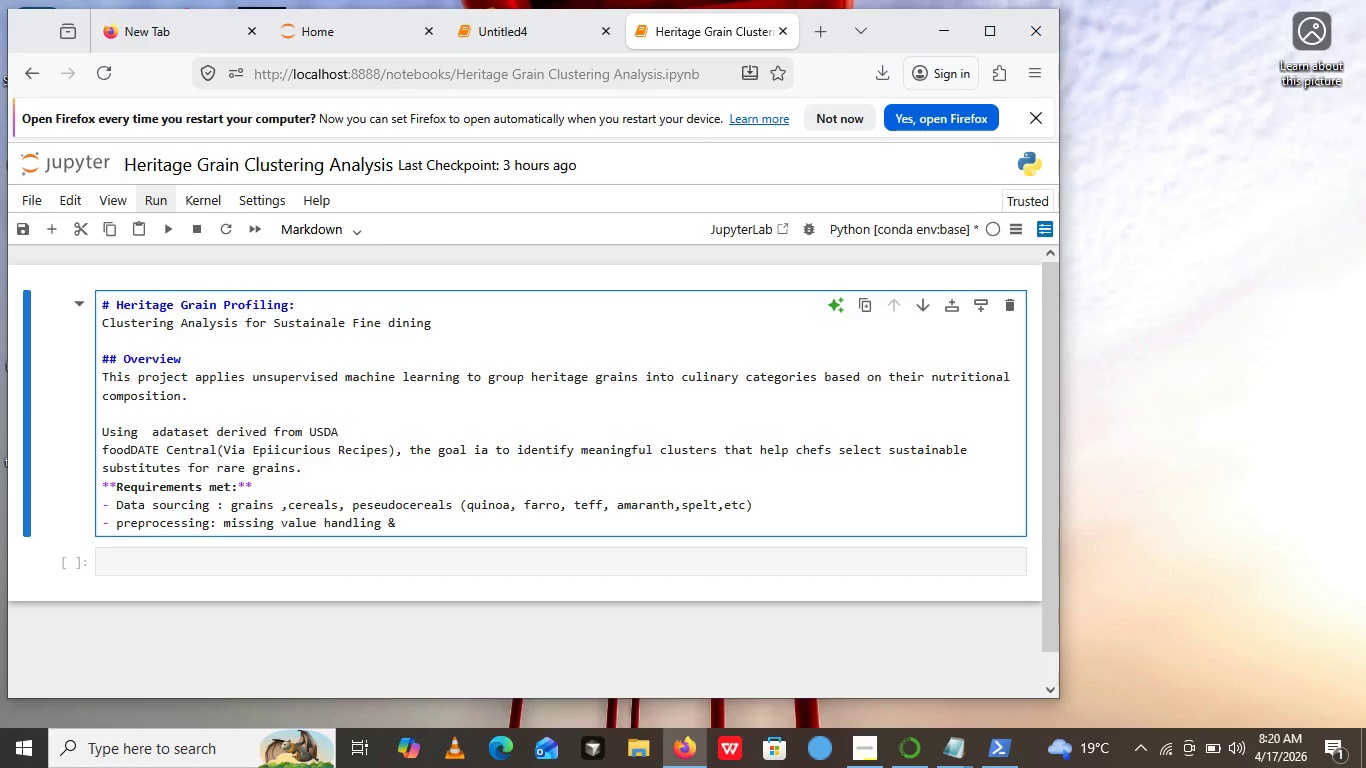 
type(Standae)
key(Backspace)
type(rf)
key(Backspace)
type(d)
 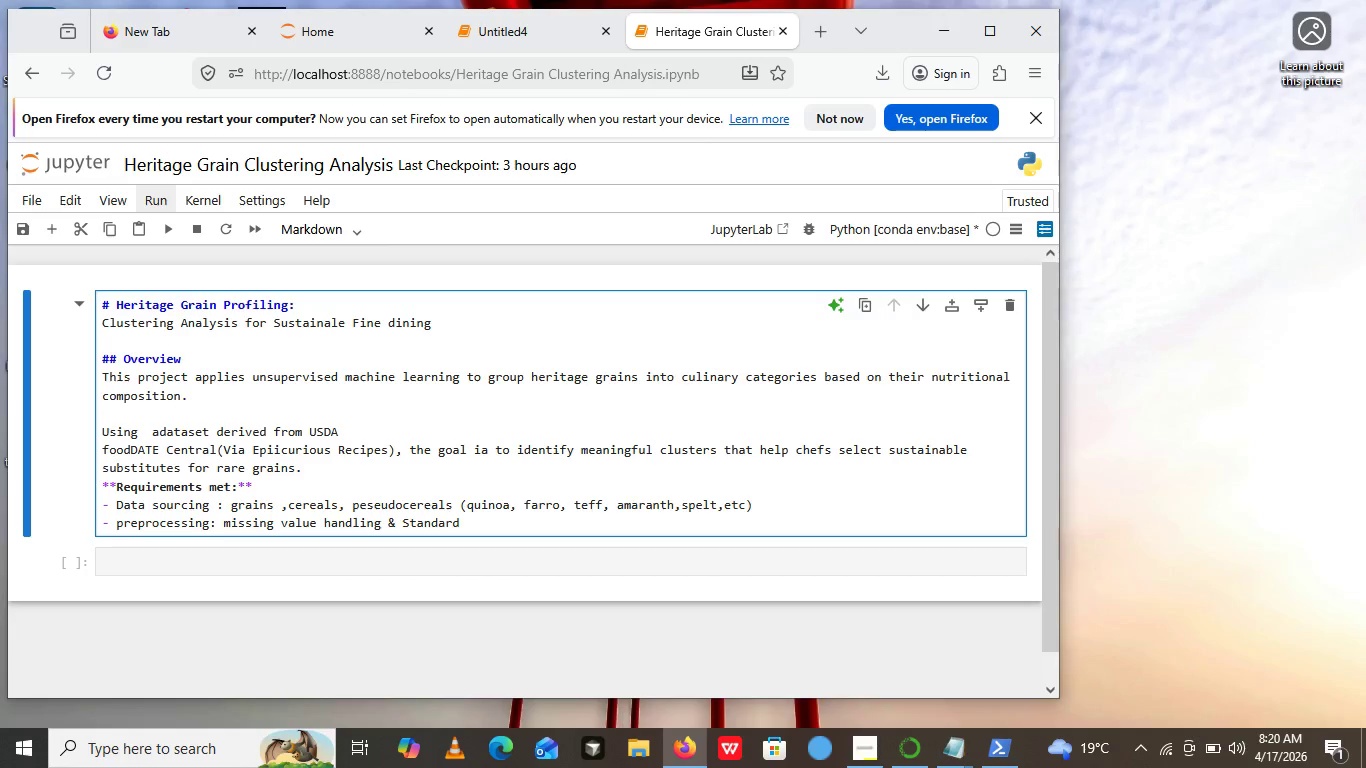 
type(Scalar)
 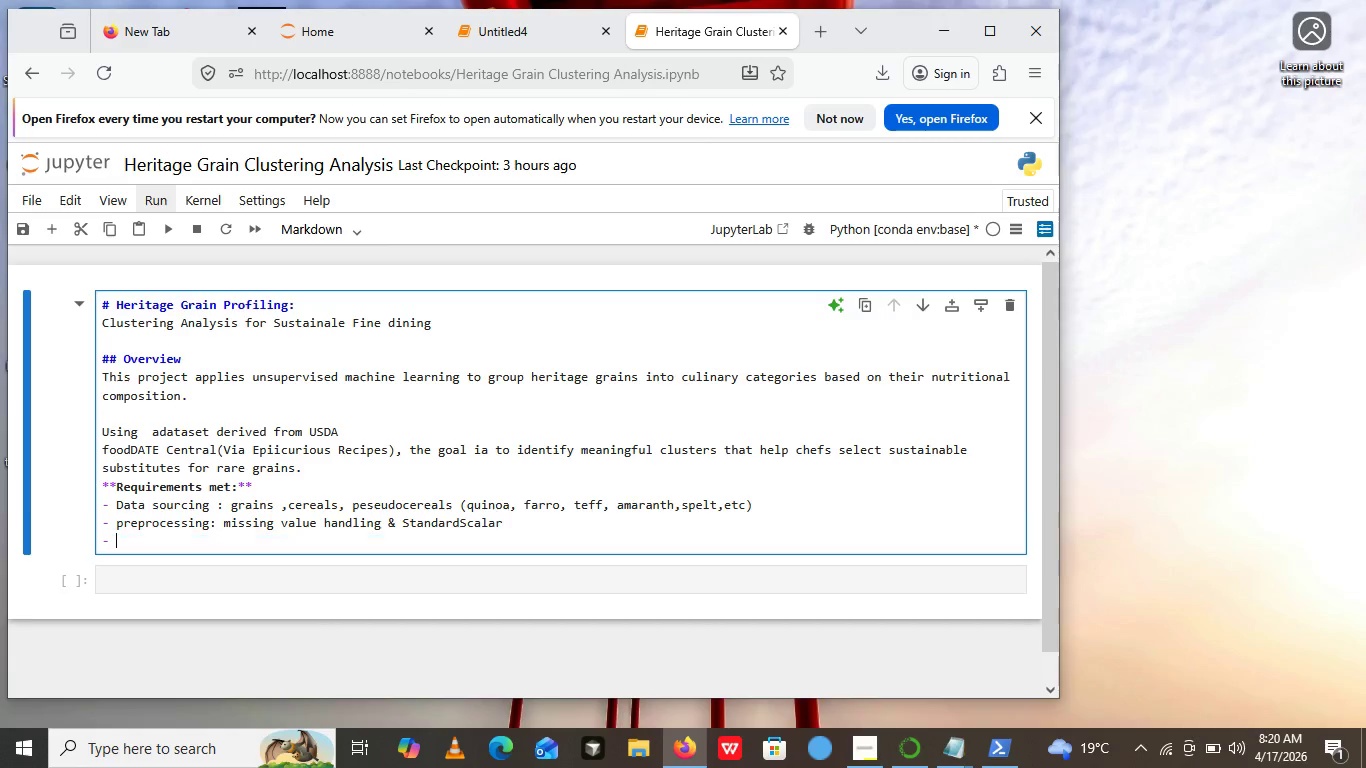 
key(Enter)
 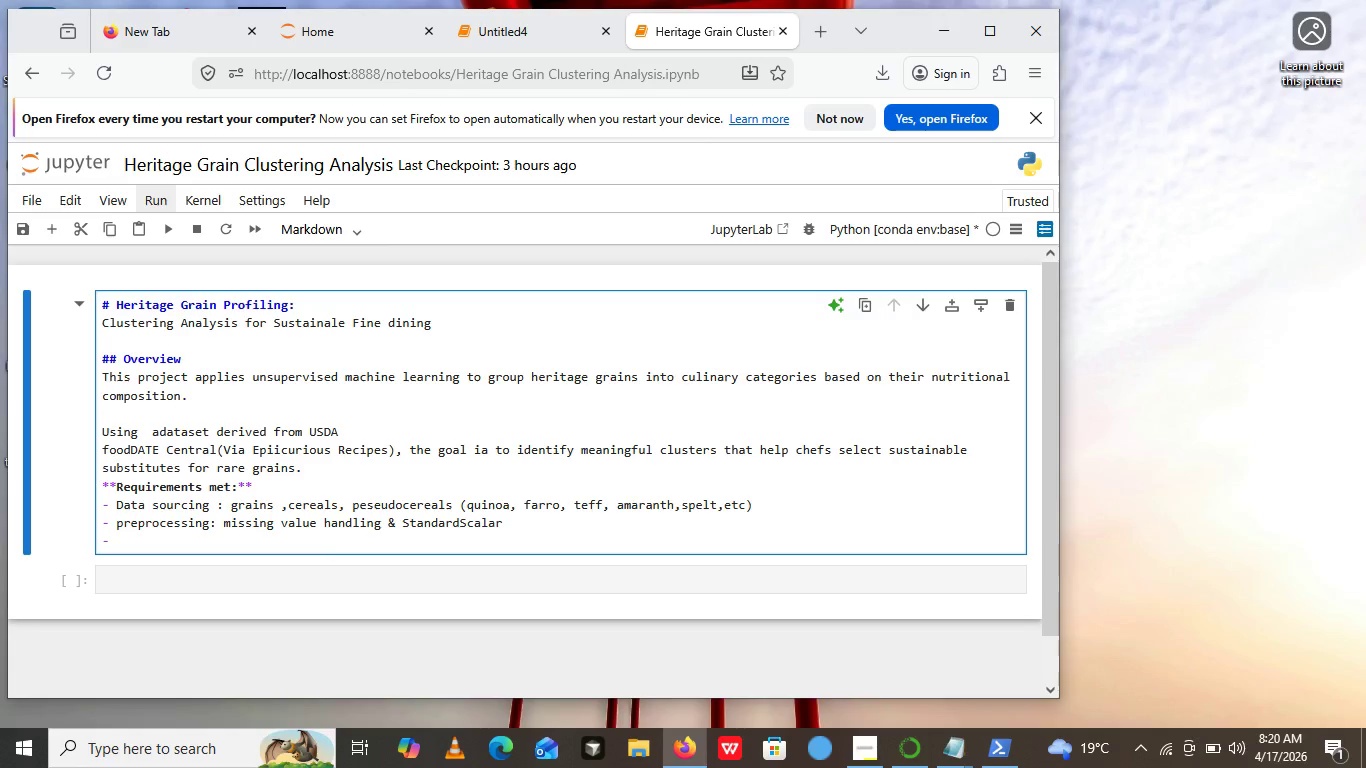 
type(Feat)
 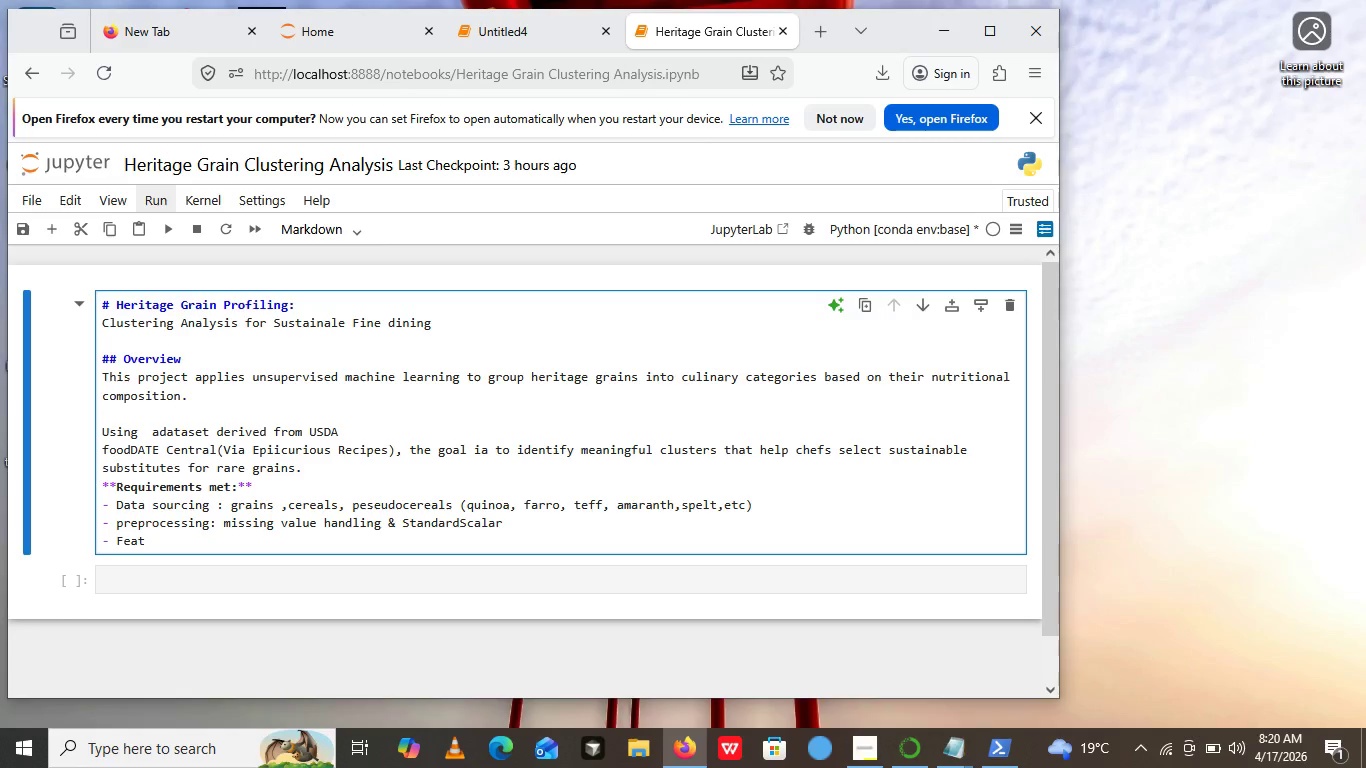 
type(ure engine)
 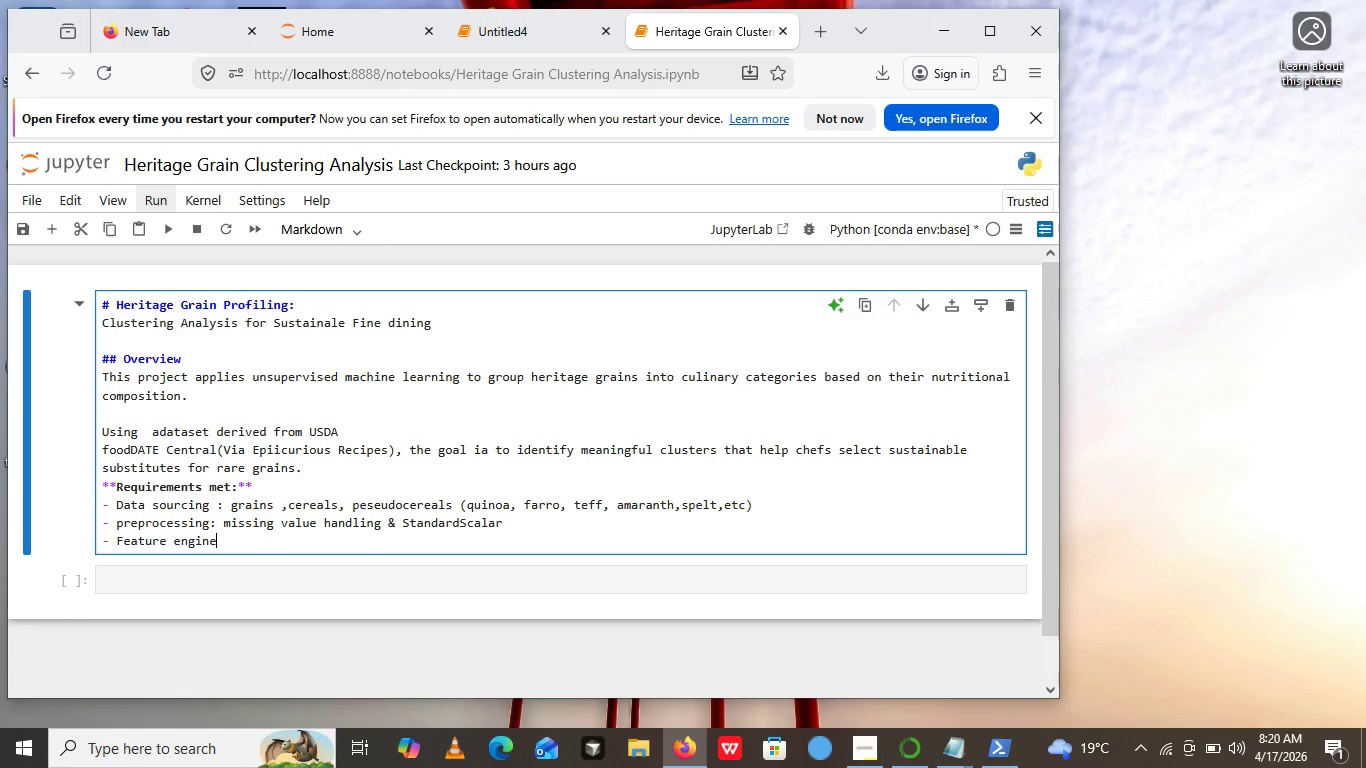 
type(ering : protin )
key(Backspace)
key(Backspace)
type(en - to)
key(Backspace)
key(Backspace)
key(Backspace)
key(Backspace)
key(Backspace)
type(-to)
 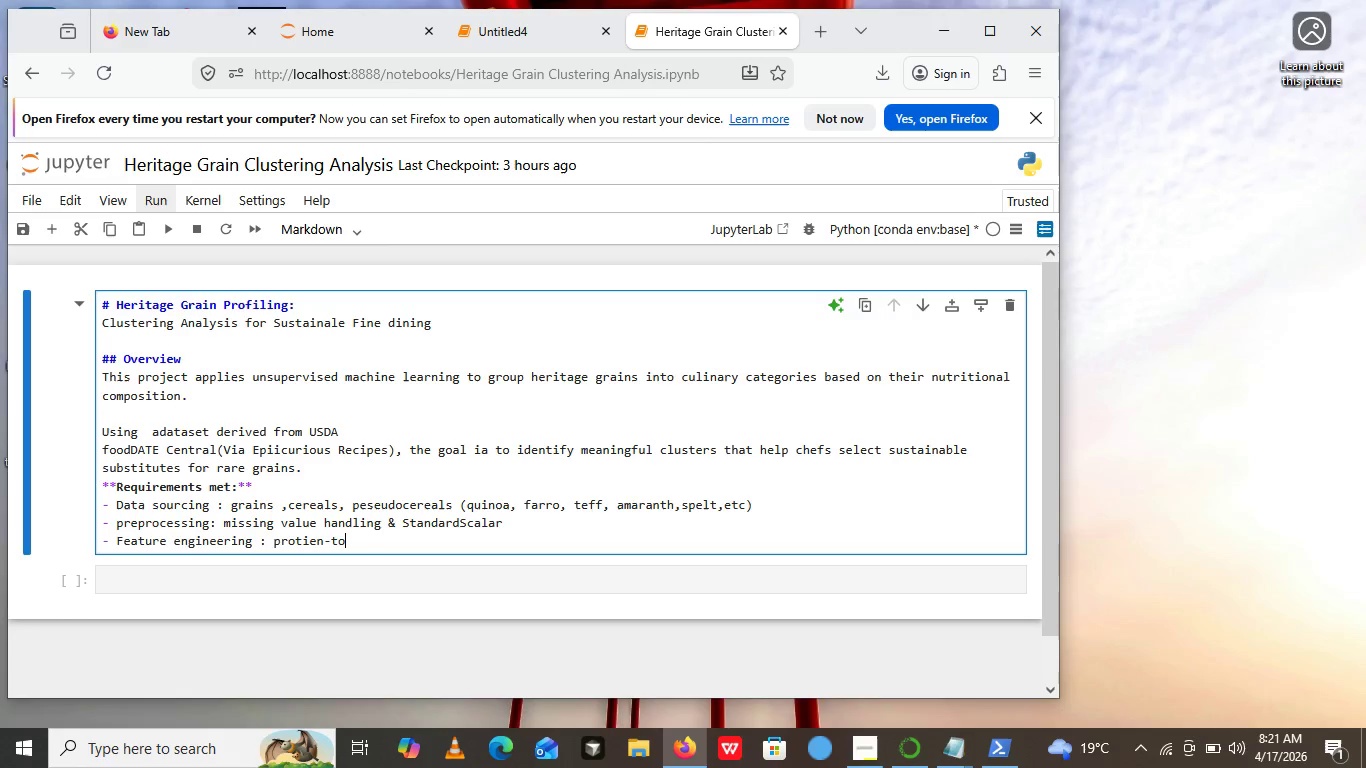 
type(-fier)
key(Backspace)
key(Backspace)
type(ber)
 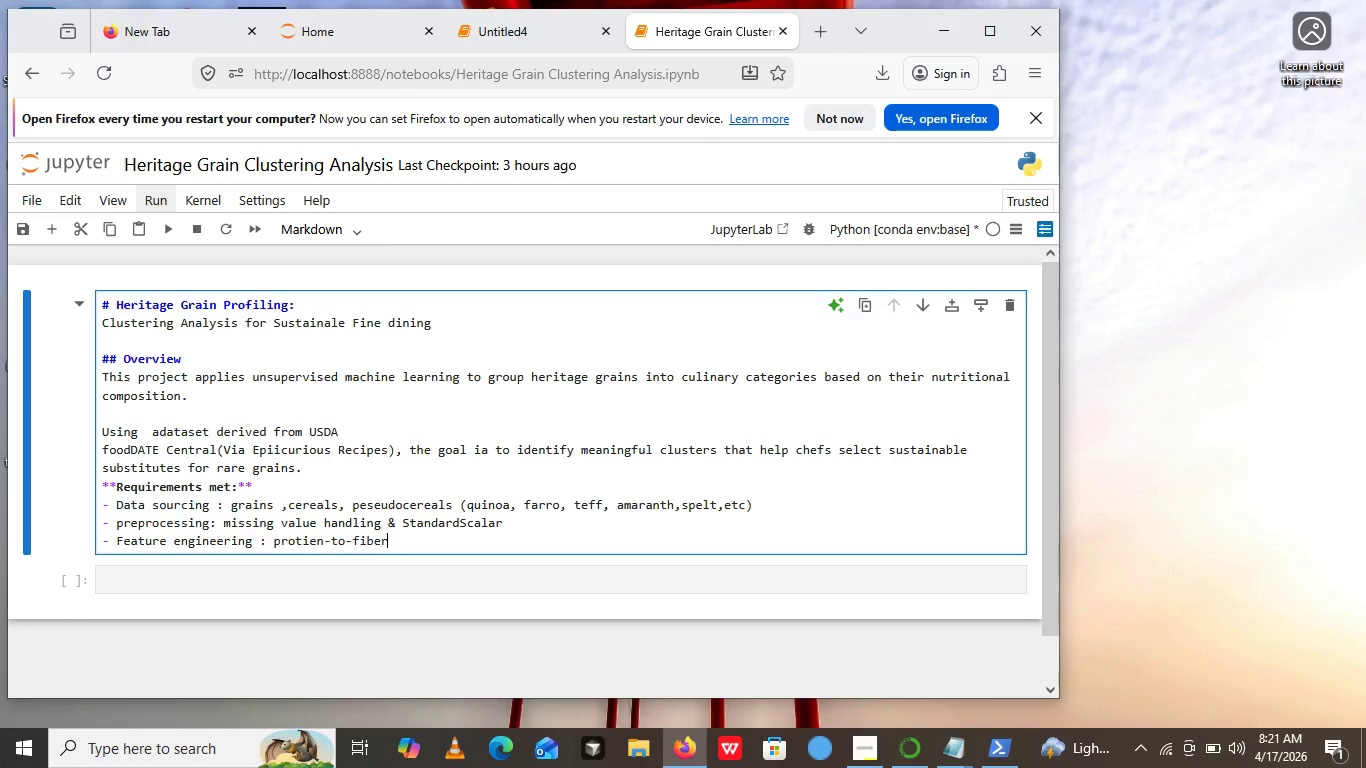 
wait(6.0)
 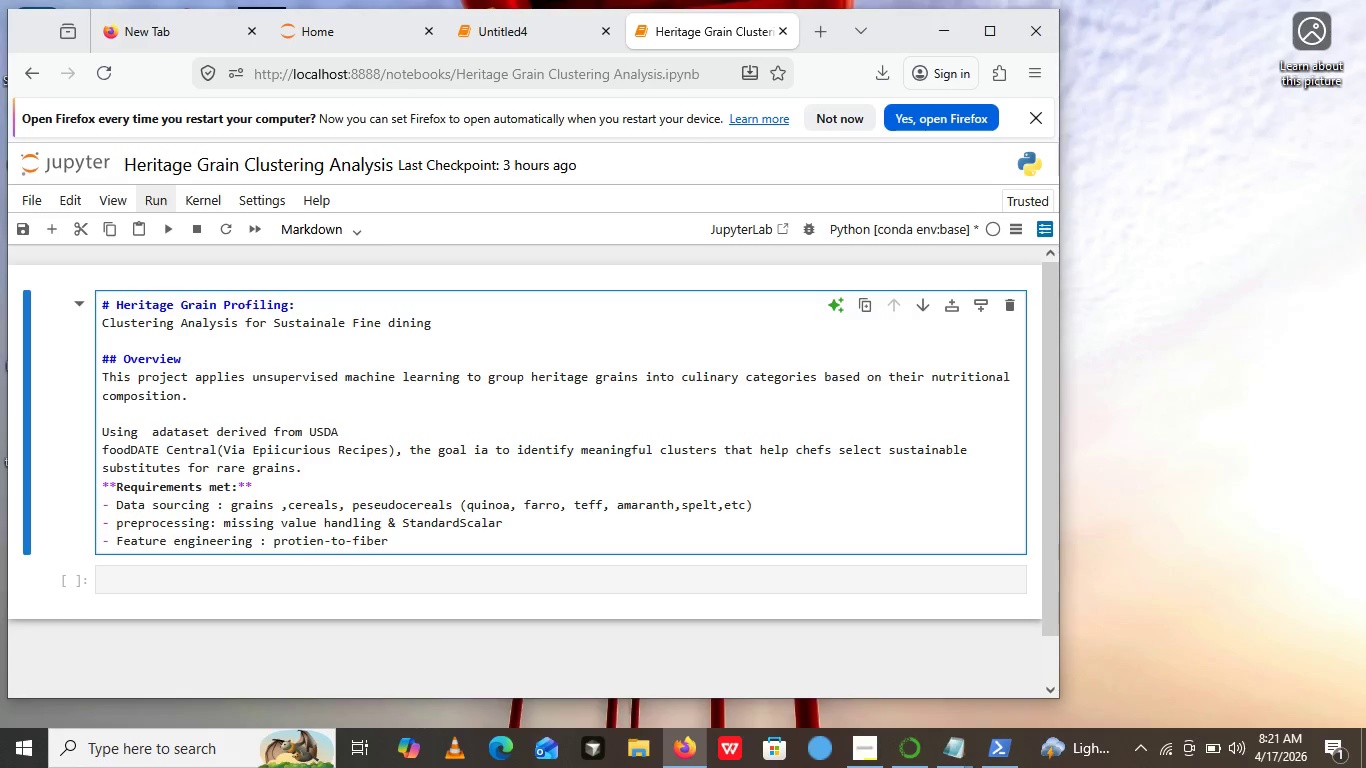 
type( ratio + ash as texture/mo)
key(Backspace)
type(ineral)
 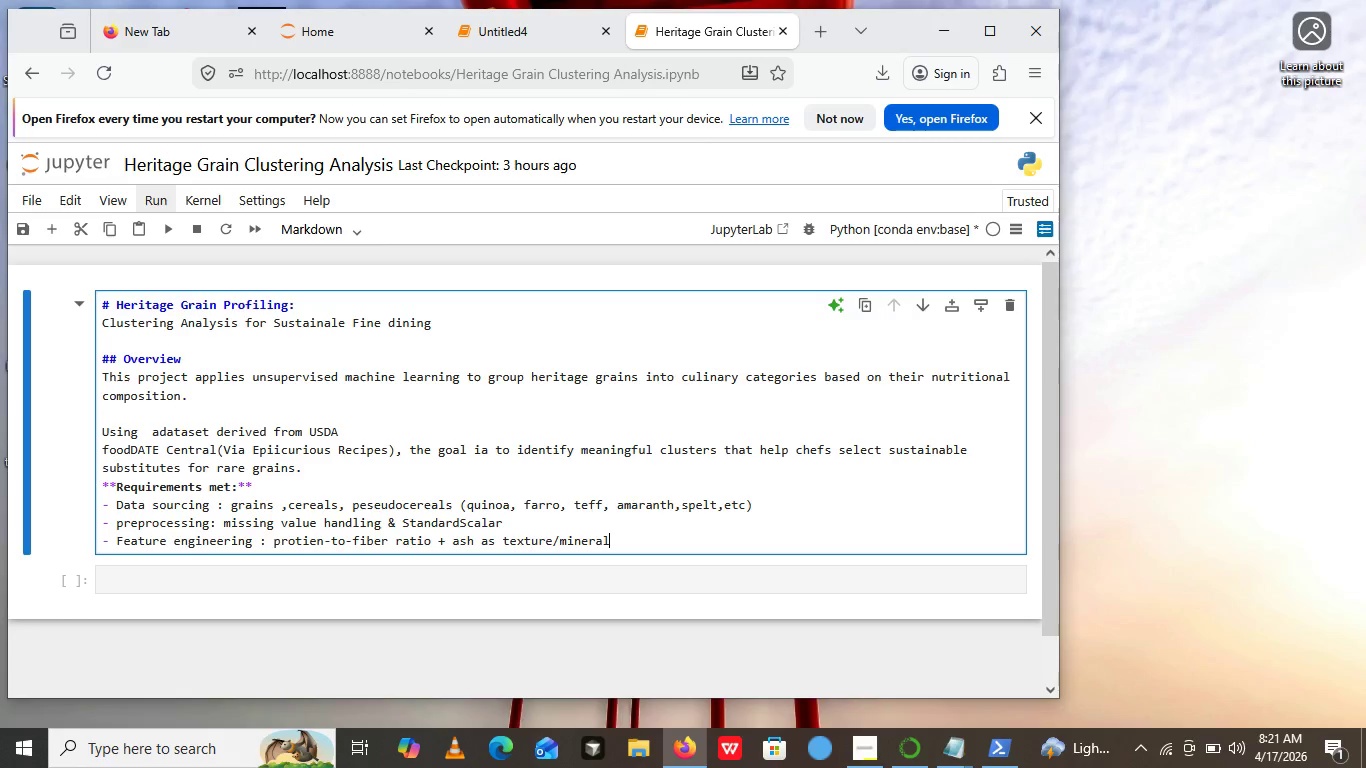 
type( indicat)
 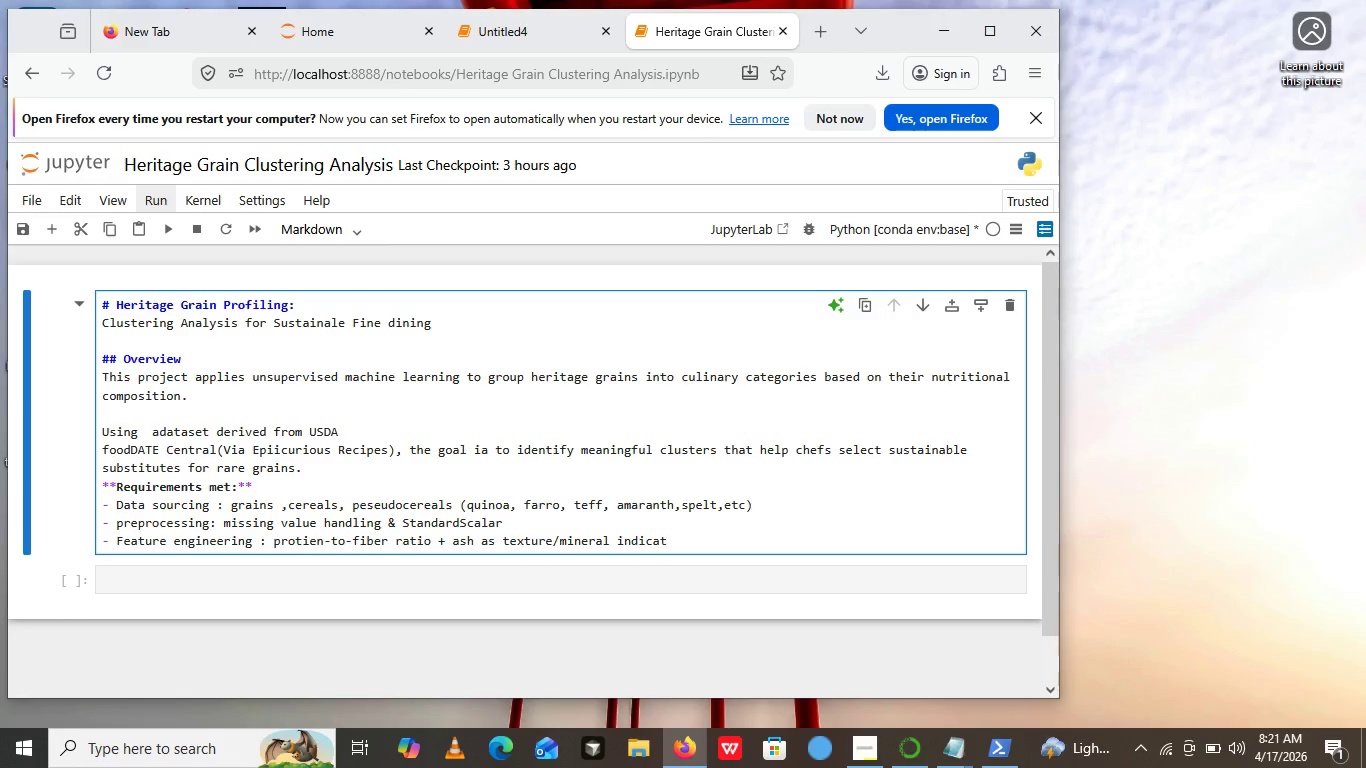 
type(ors)
 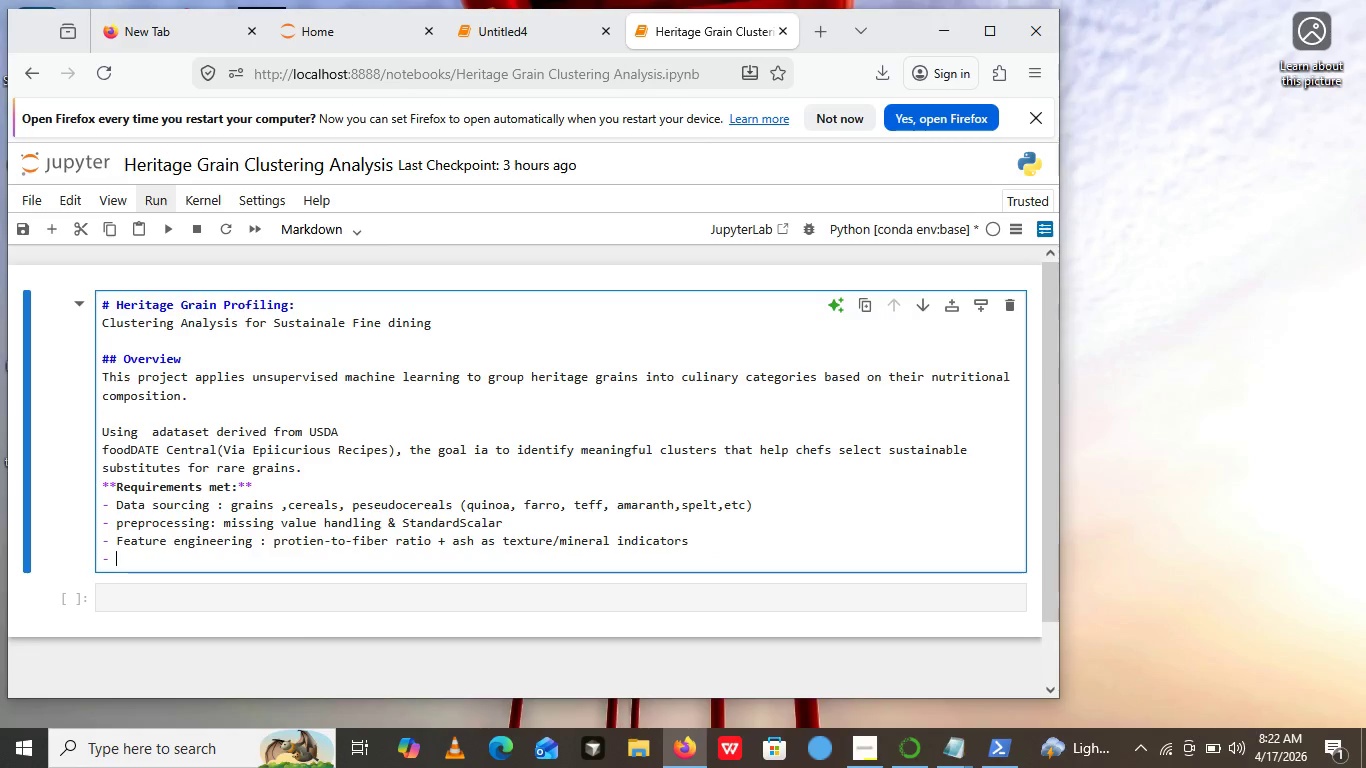 
key(Enter)
 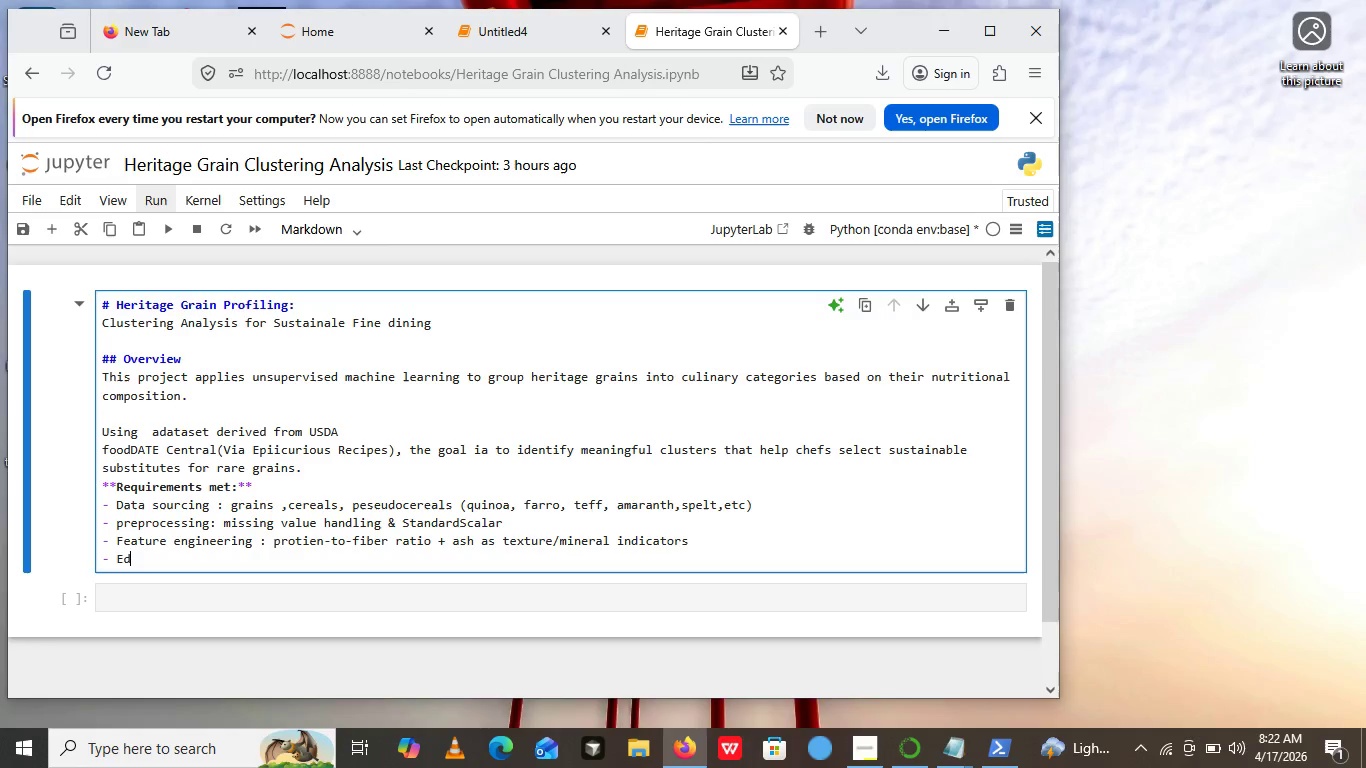 
type(Eda: )
key(Backspace)
key(Backspace)
key(Backspace)
key(Backspace)
key(Backspace)
type(EDA: )
 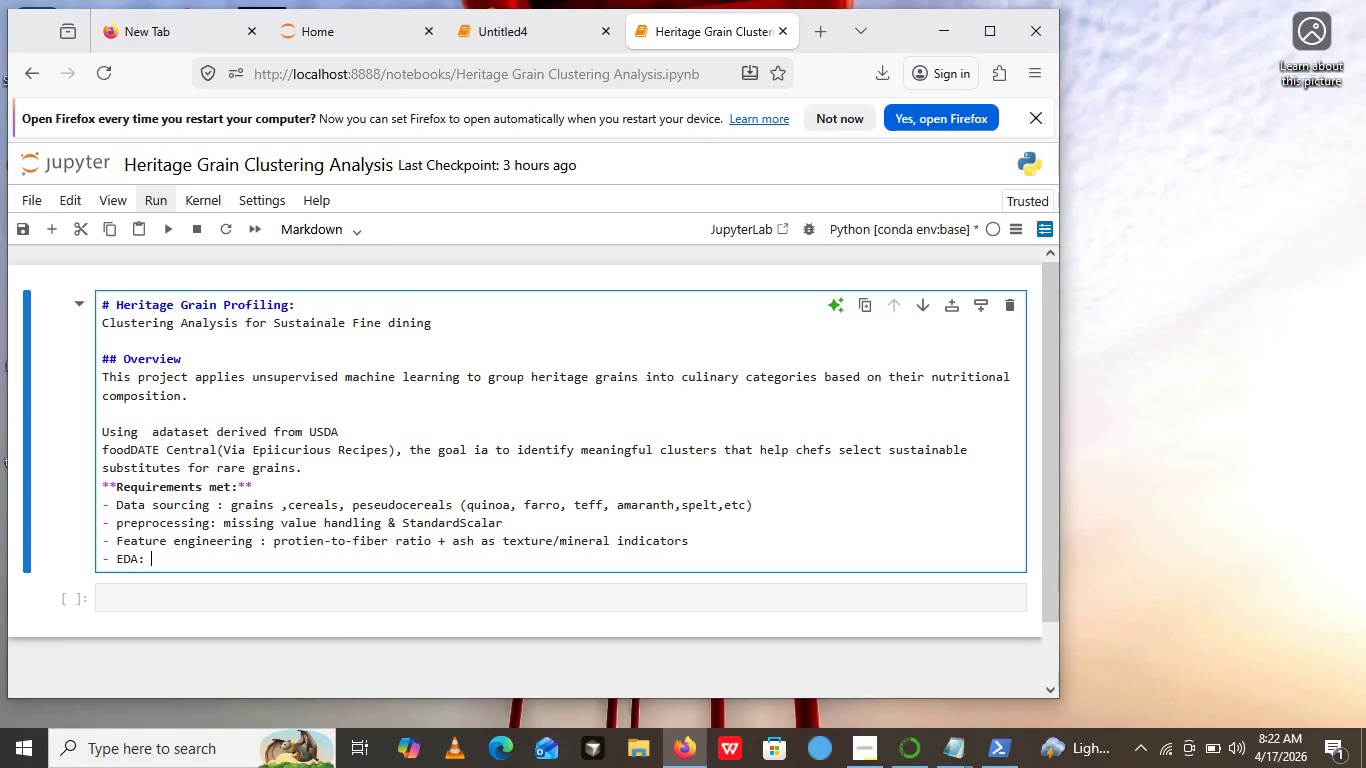 
wait(14.5)
 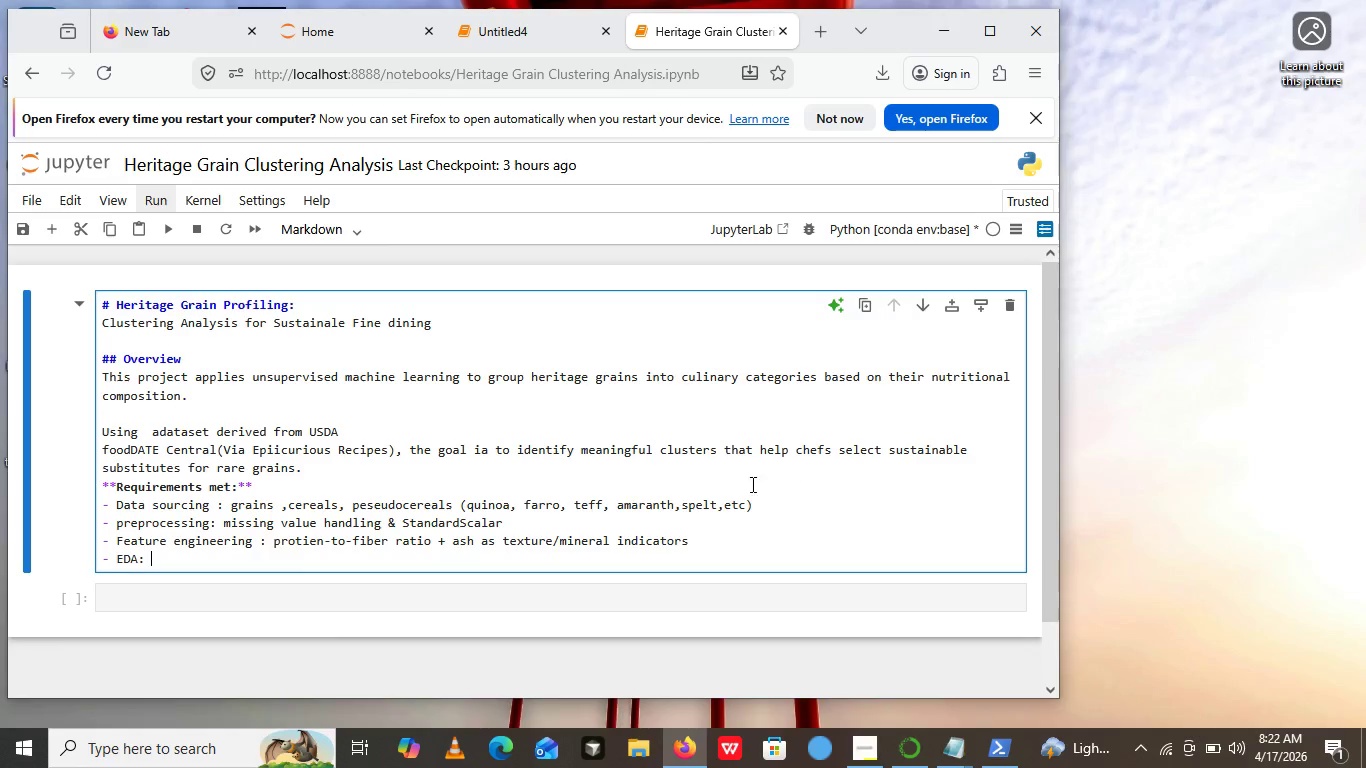 
type(correlar)
key(Backspace)
type(tion map)
key(Backspace)
key(Backspace)
key(Backspace)
type(heatmap)
 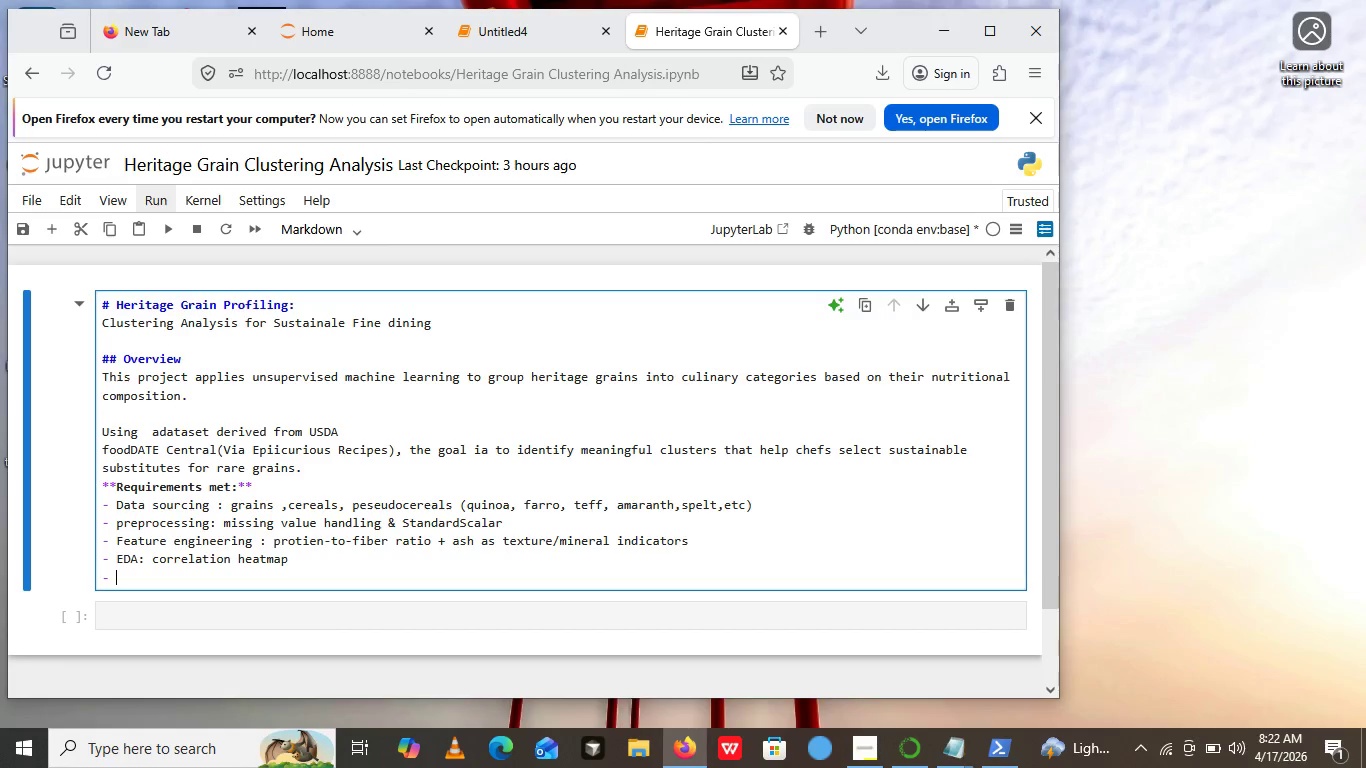 
key(Enter)
 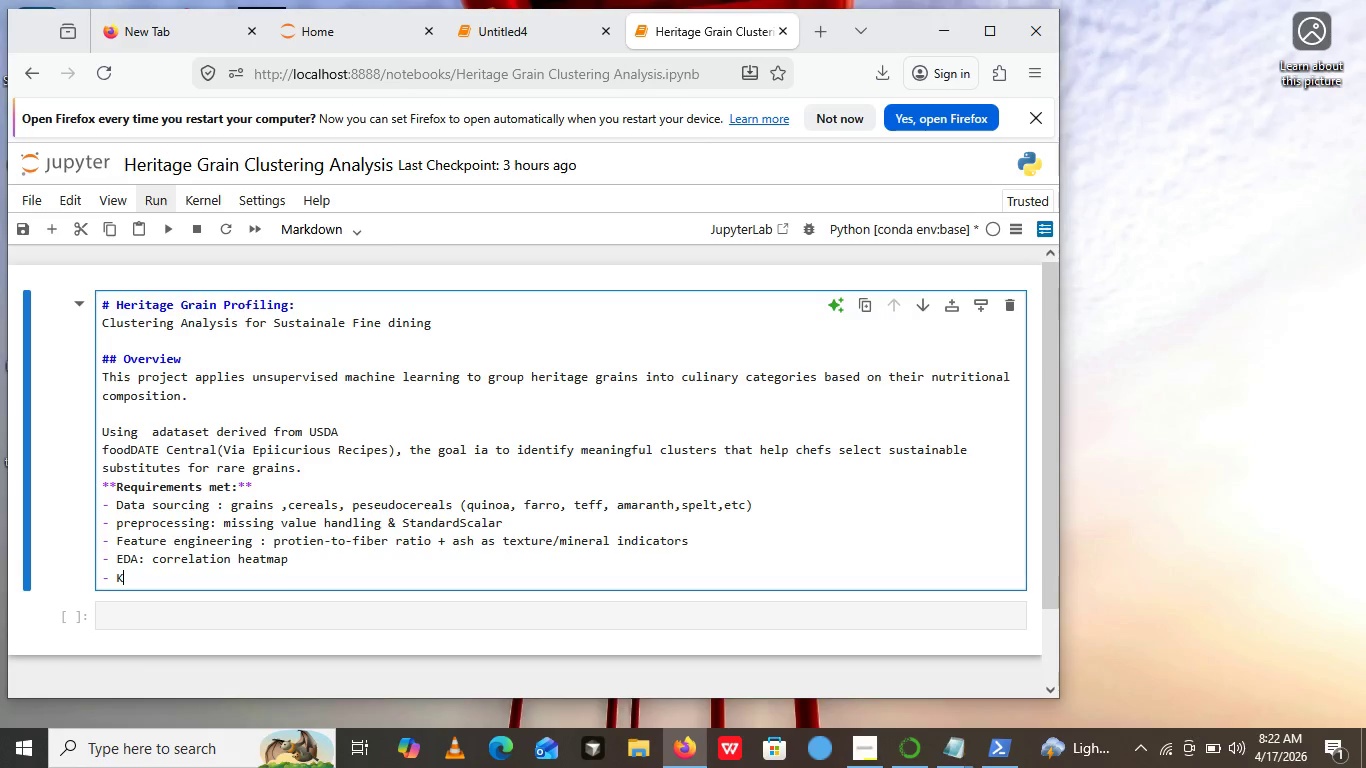 
type(K-means clustering wiht elbow&)
key(Backspace)
type( &)
 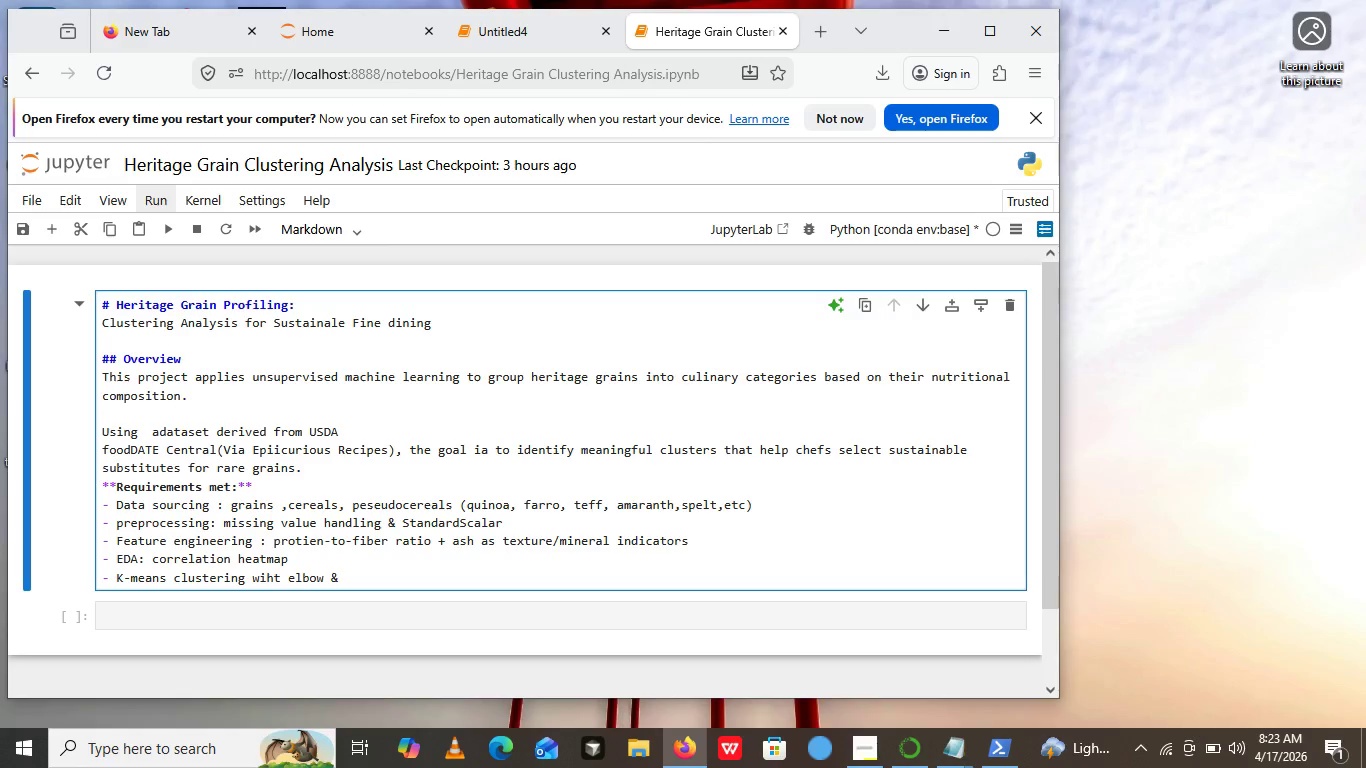 
type(silhoe)
 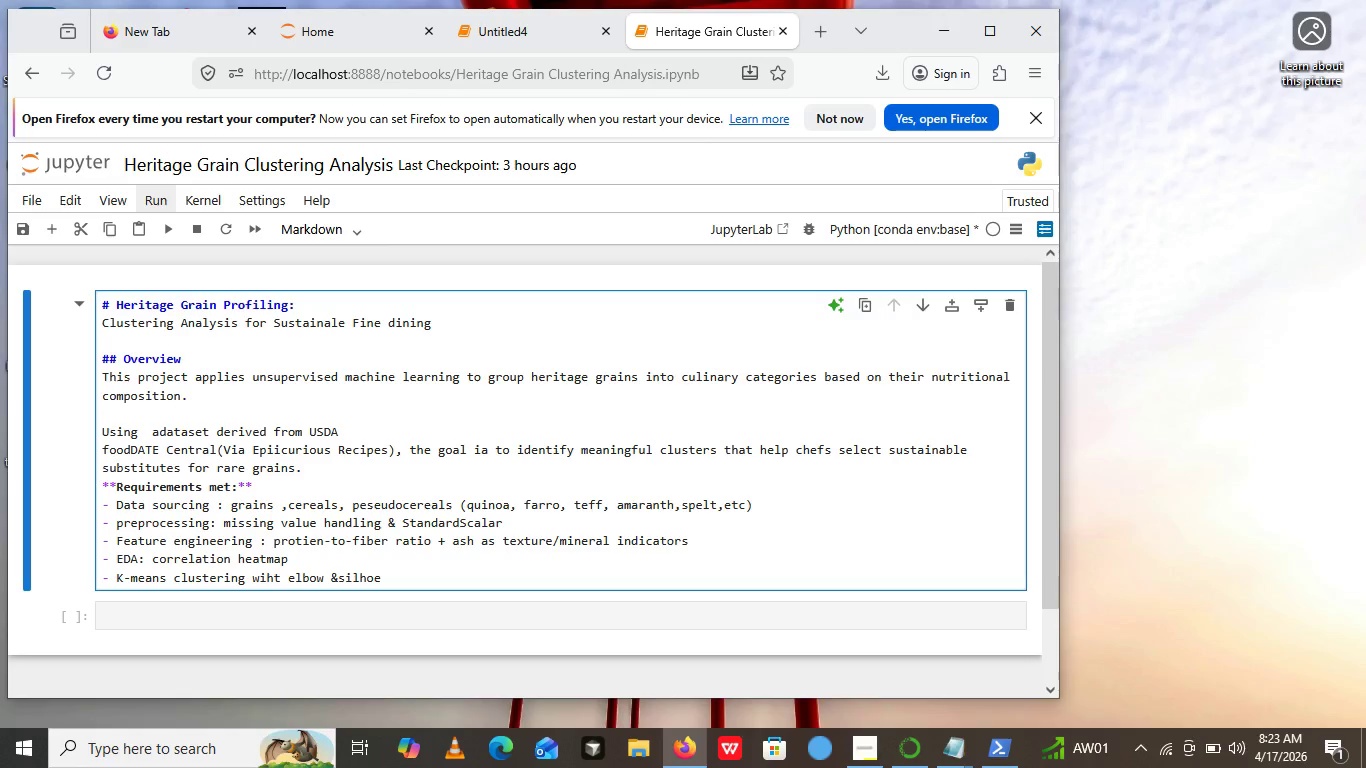 
key(Backspace)
 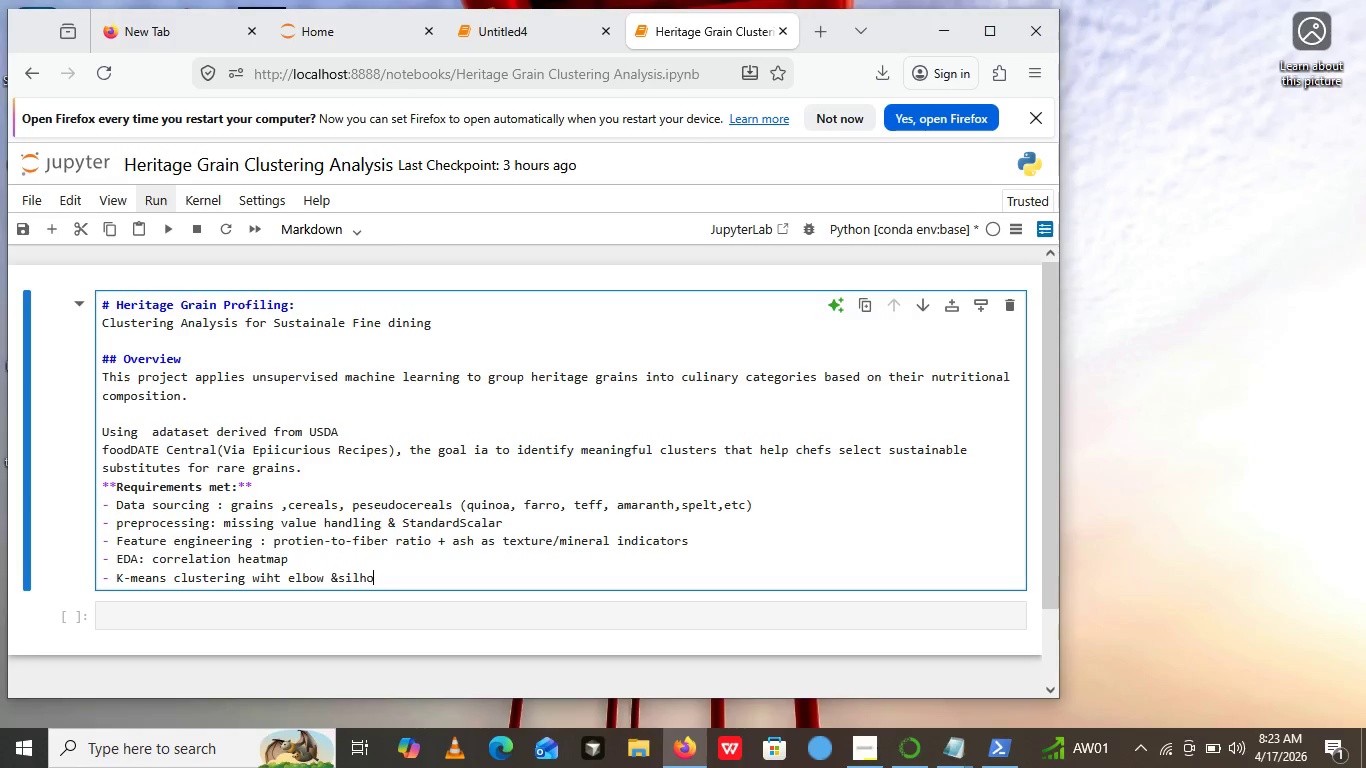 
wait(7.66)
 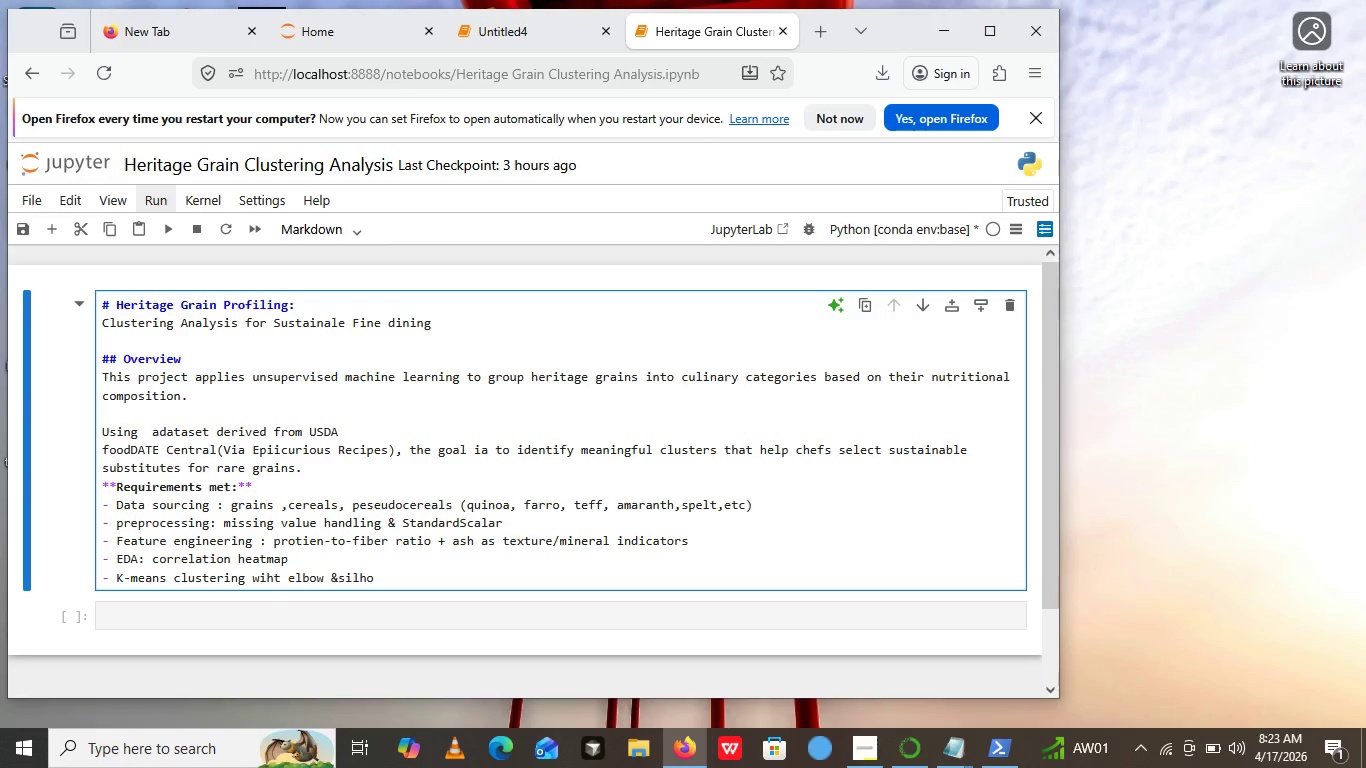 
type(uet)
 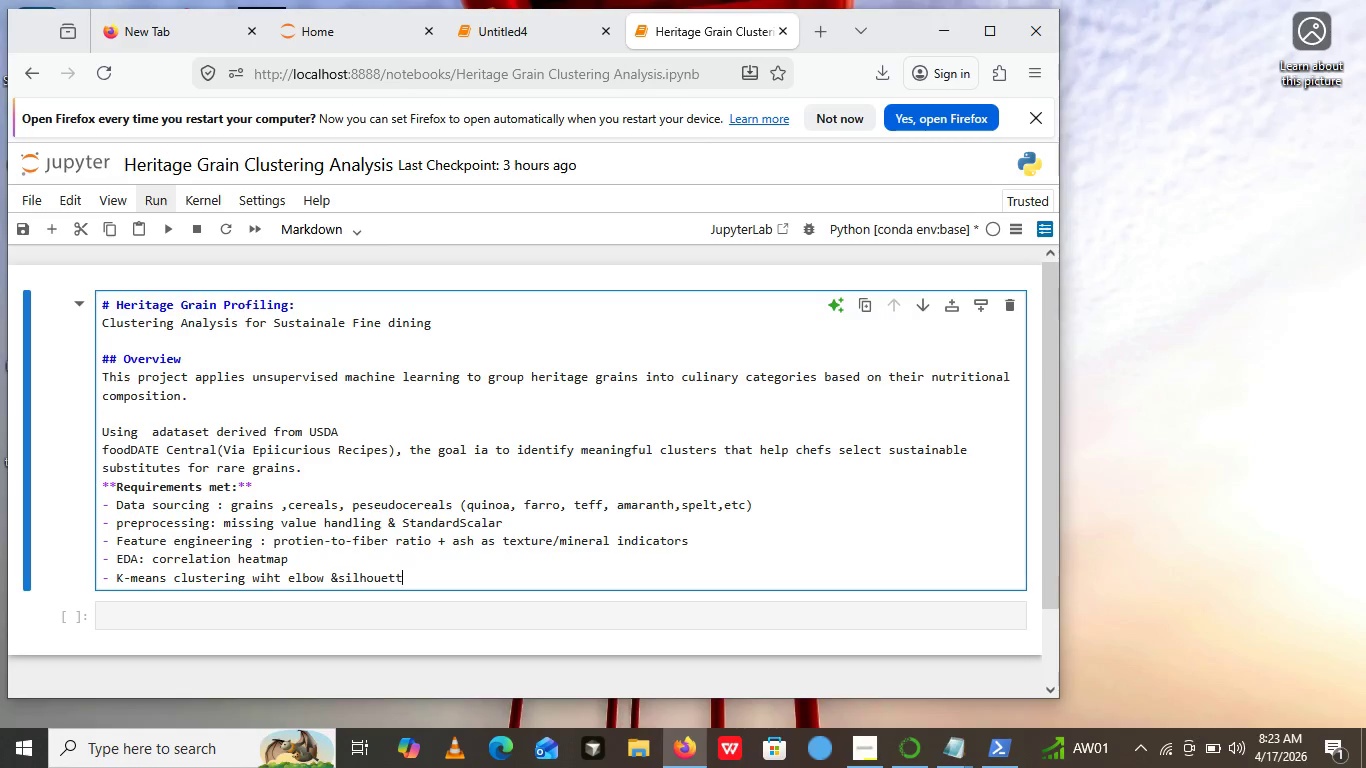 
type(te)
 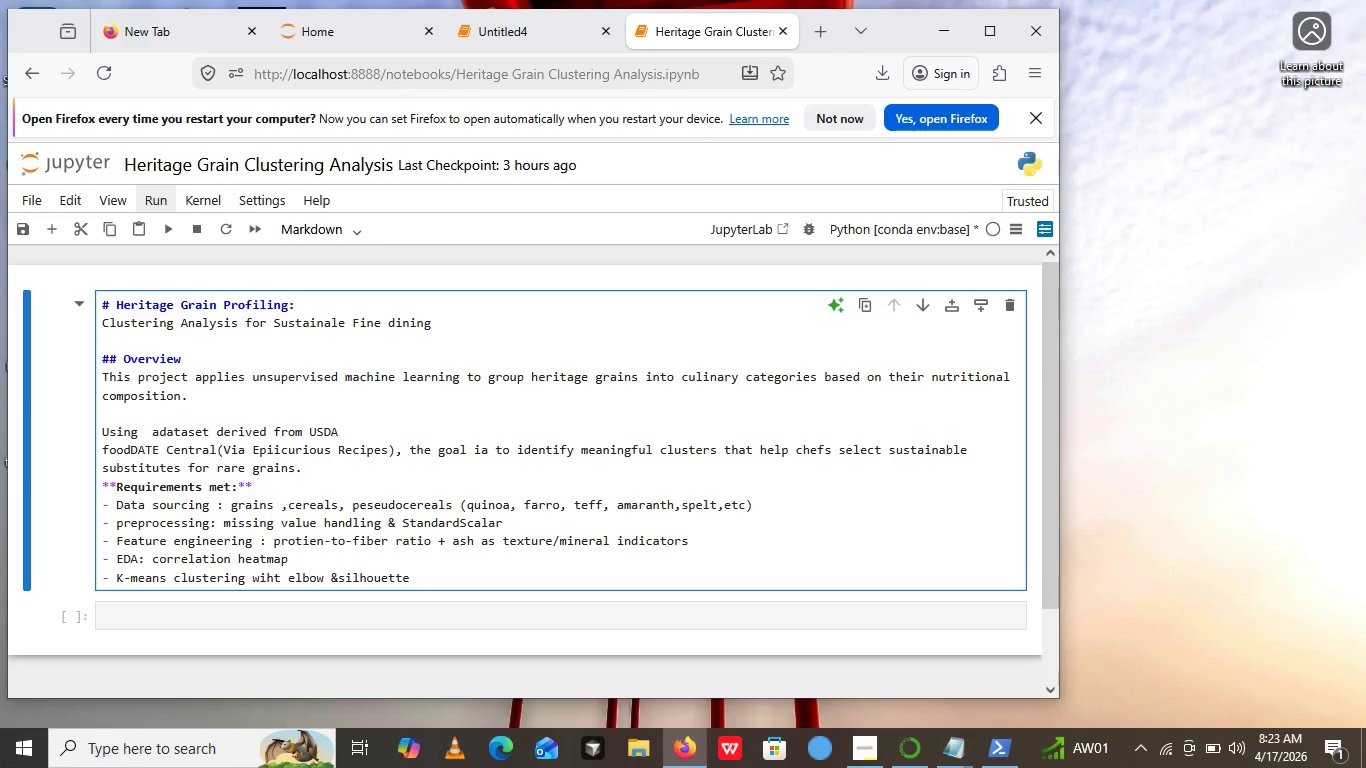 
type( justification)
 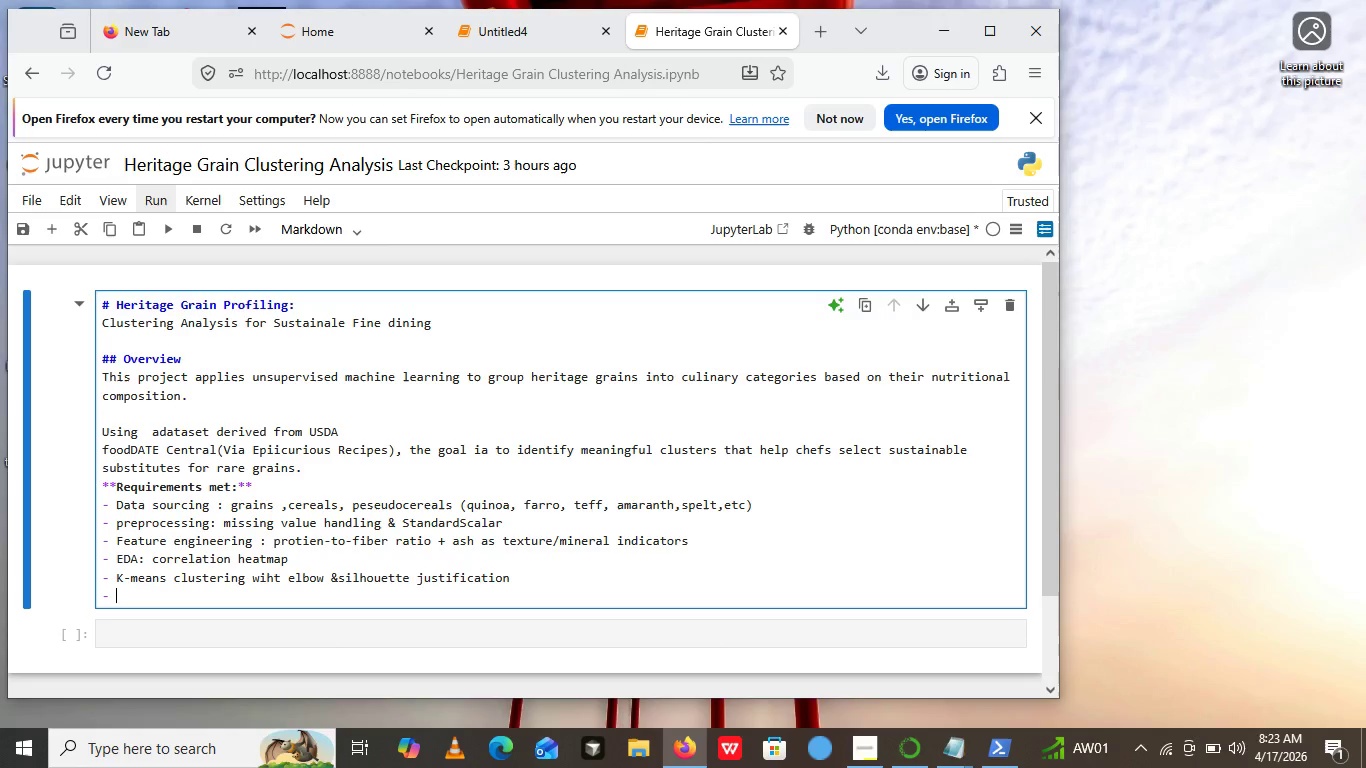 
key(Enter)
 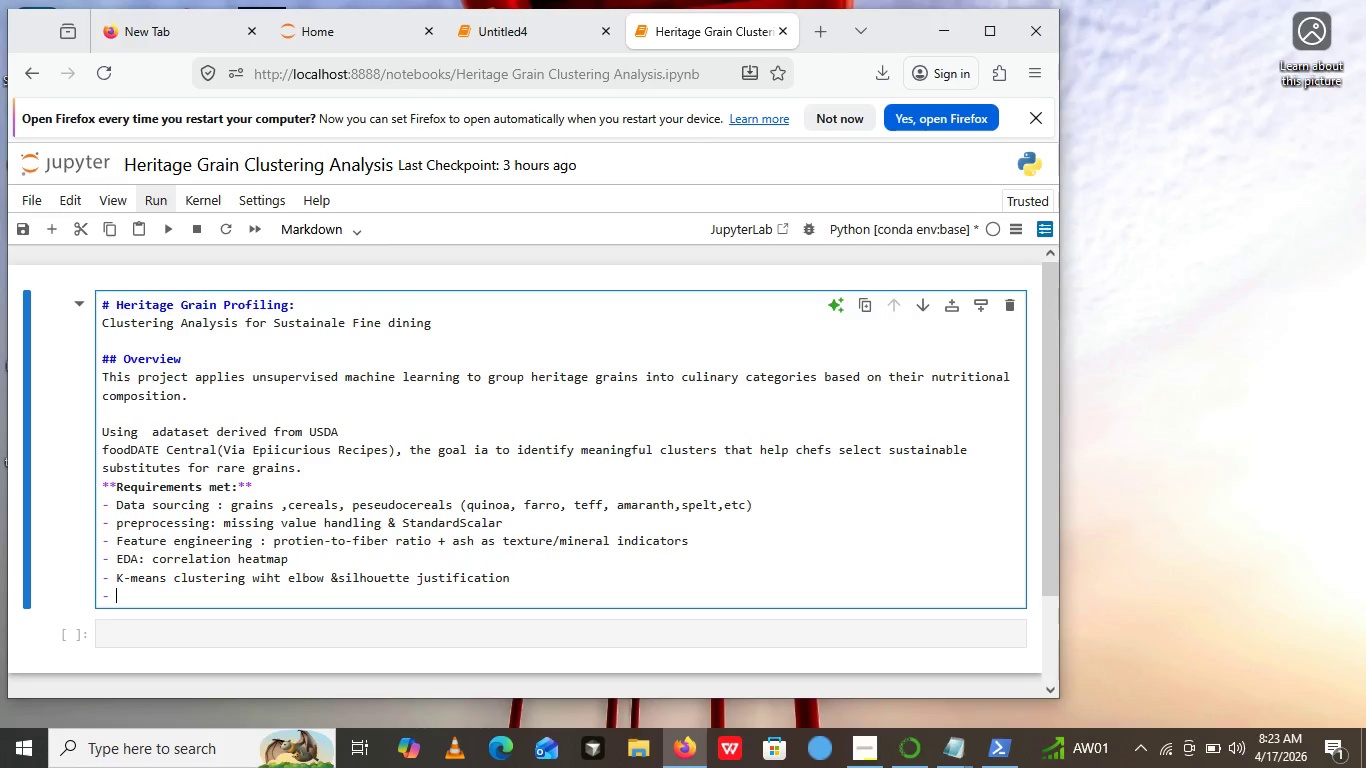 
hold_key(key=ShiftLeft, duration=0.73)
 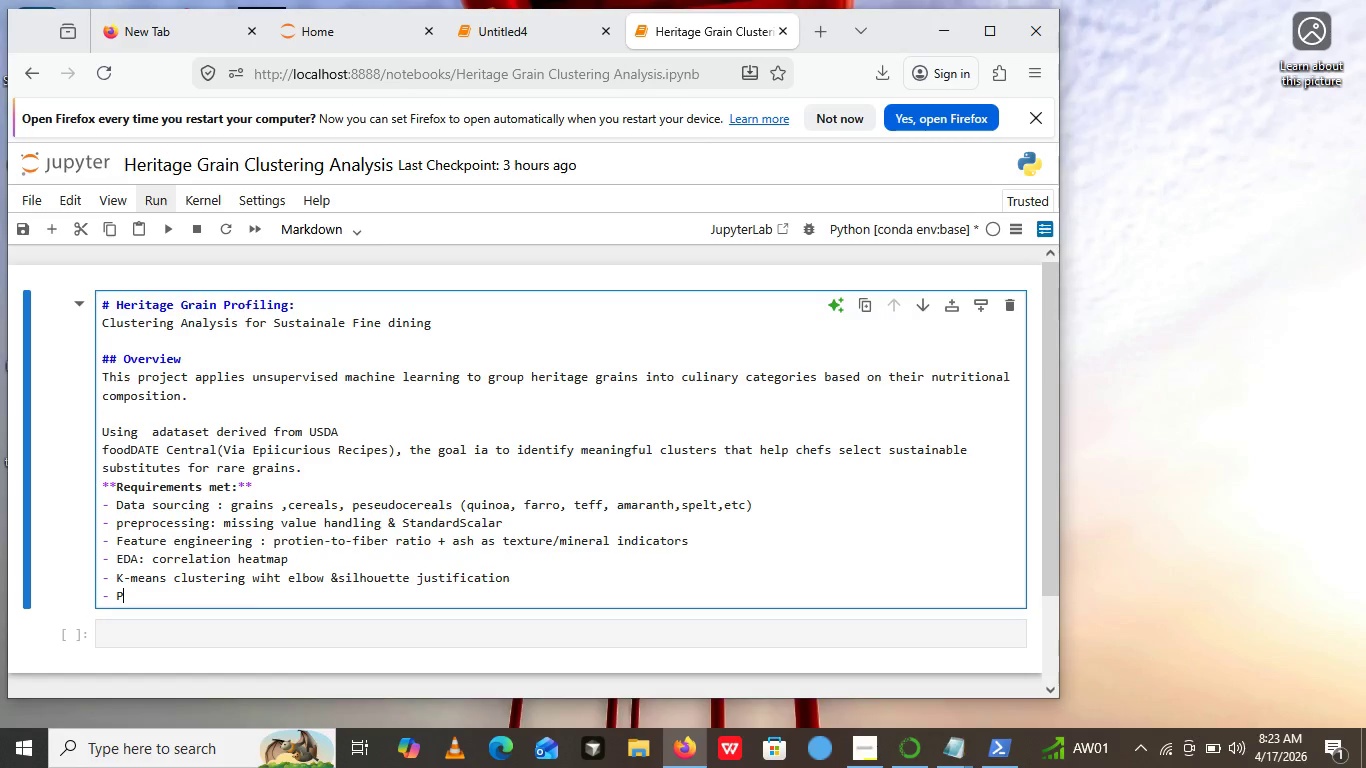 
type(PCA @D scatter plot with labeled grained )
key(Backspace)
key(Backspace)
key(Backspace)
type( variale)
 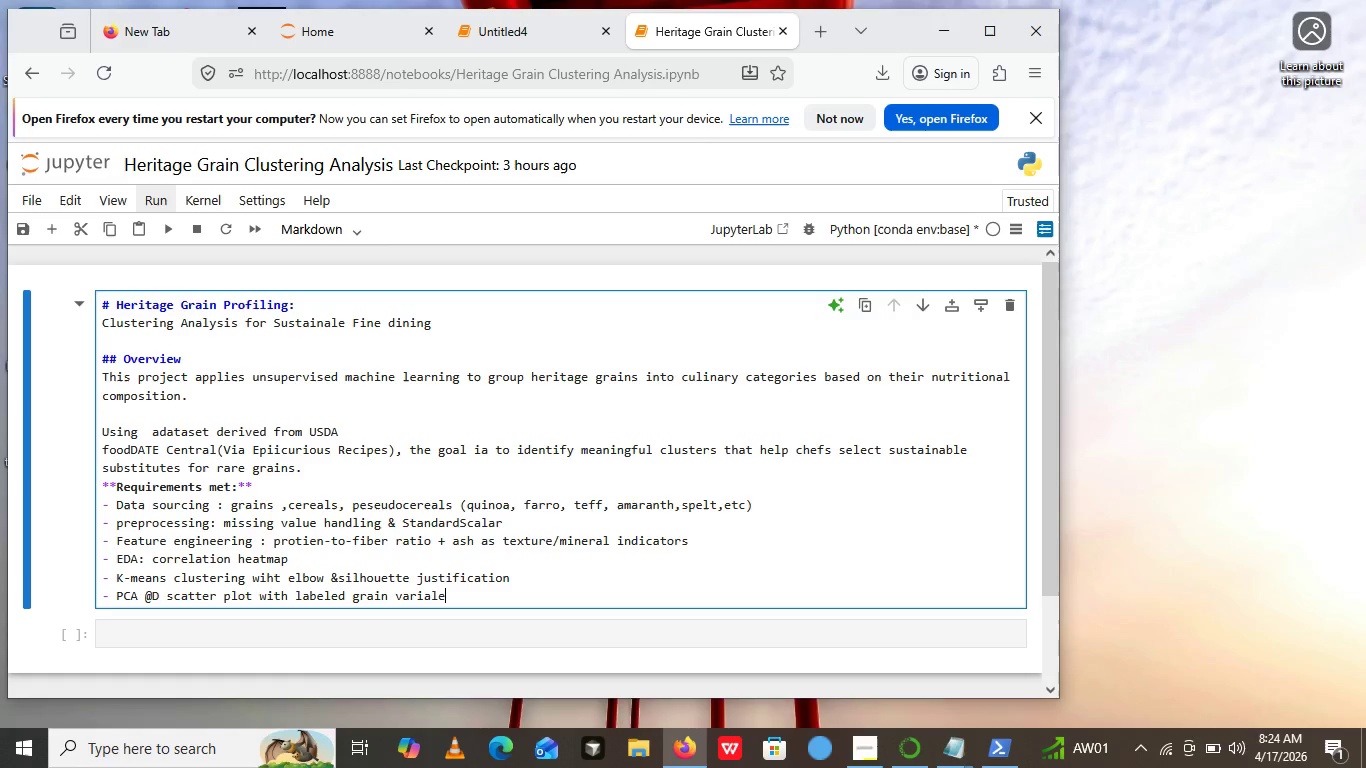 
key(Backspace)
 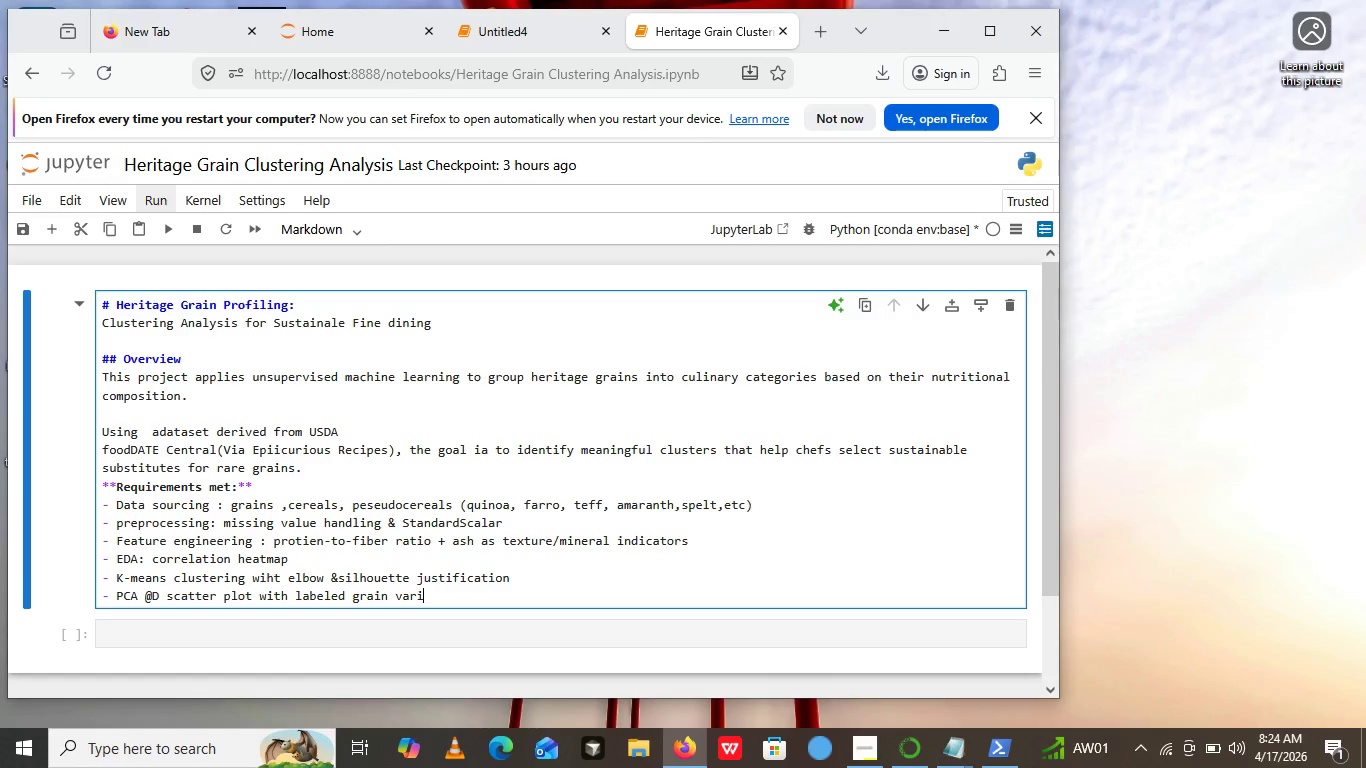 
key(Backspace)
 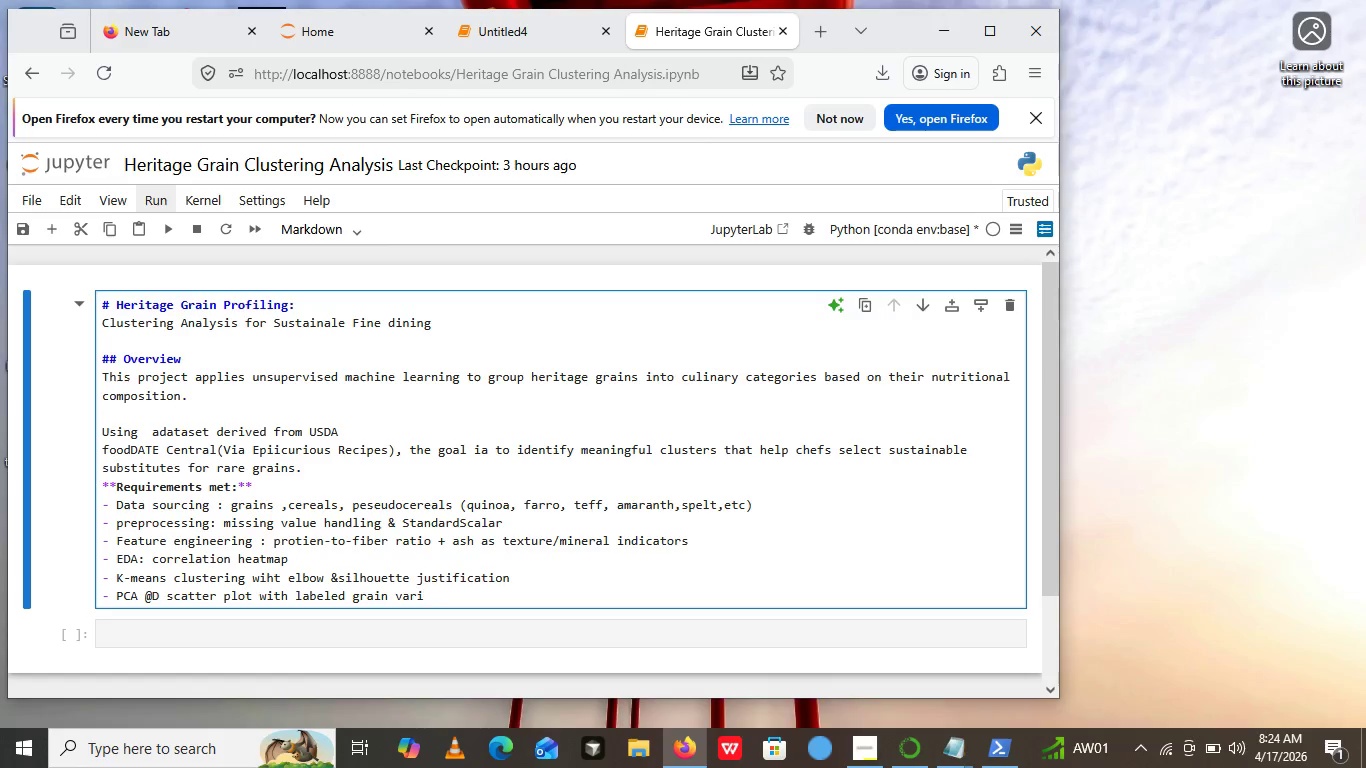 
key(Backspace)
 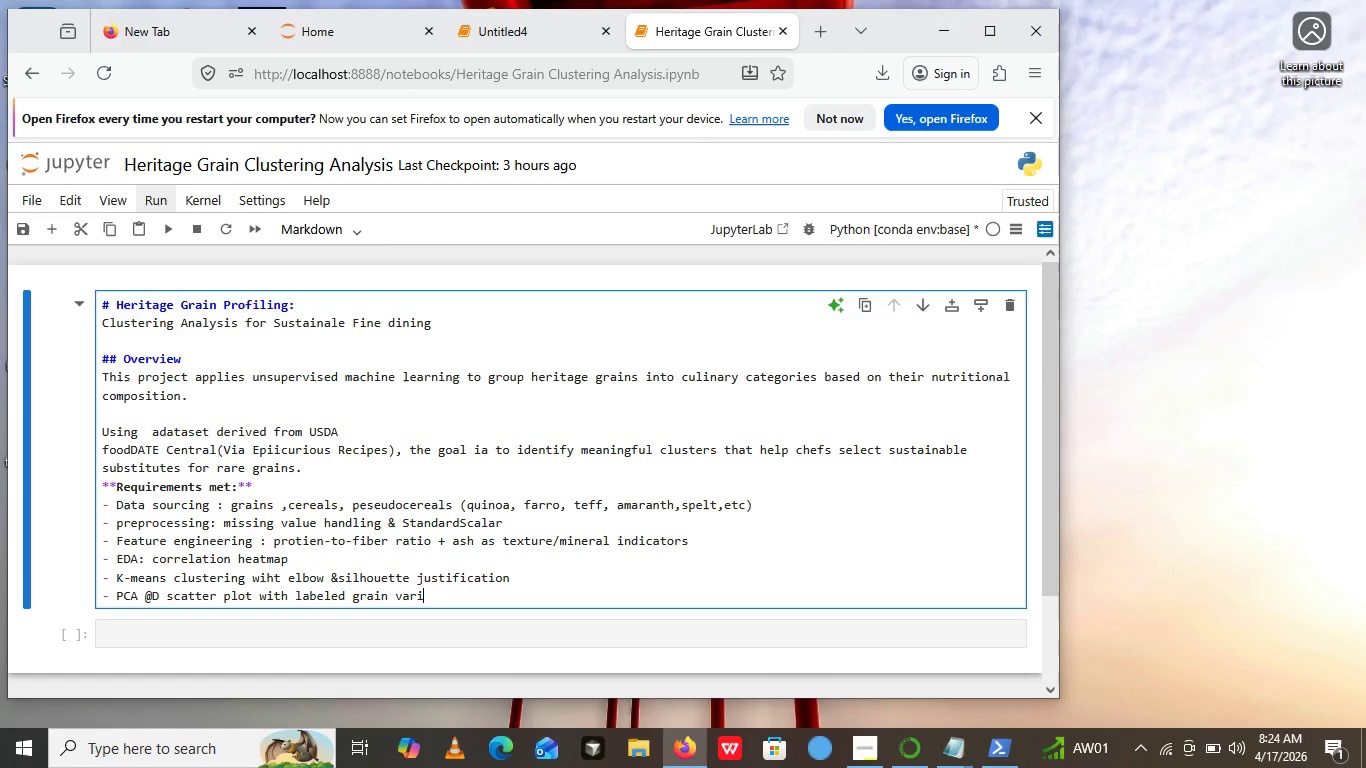 
type(etiies)
 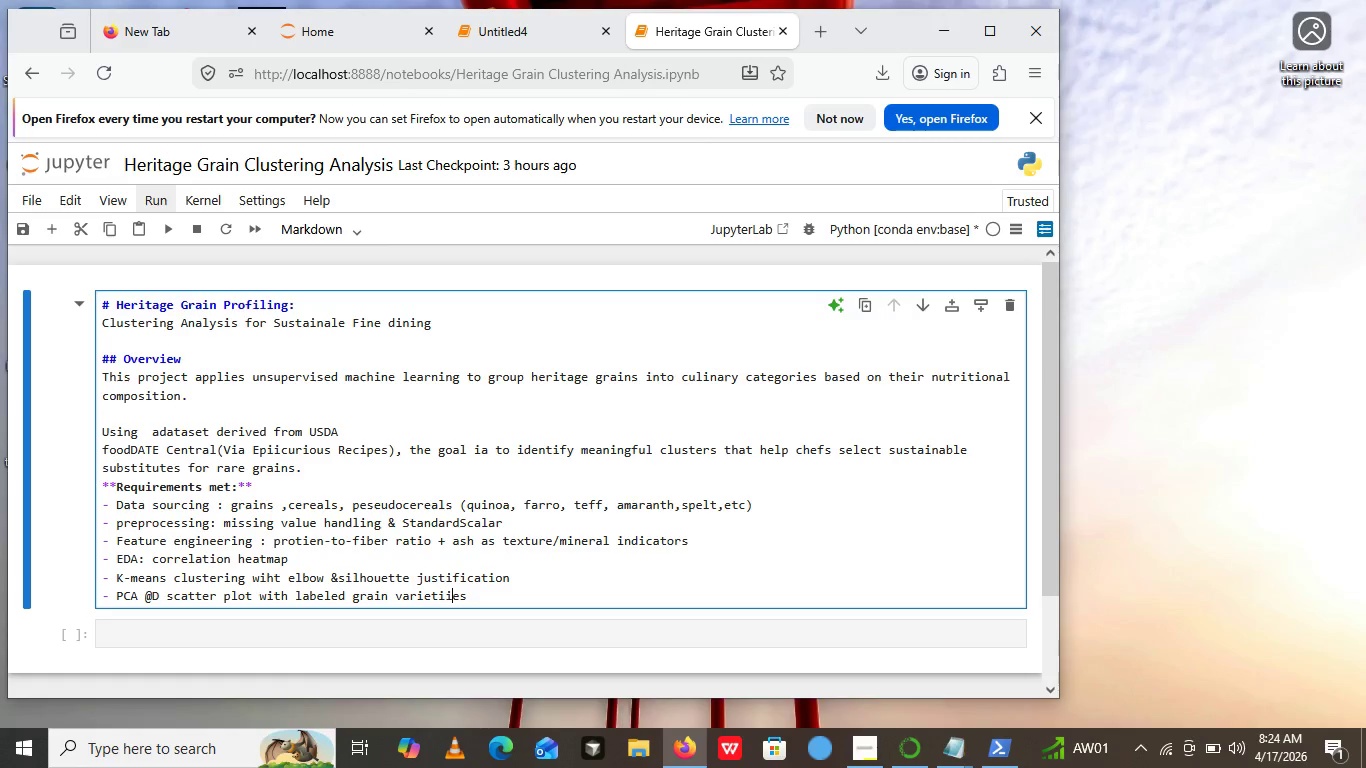 
key(ArrowLeft)
 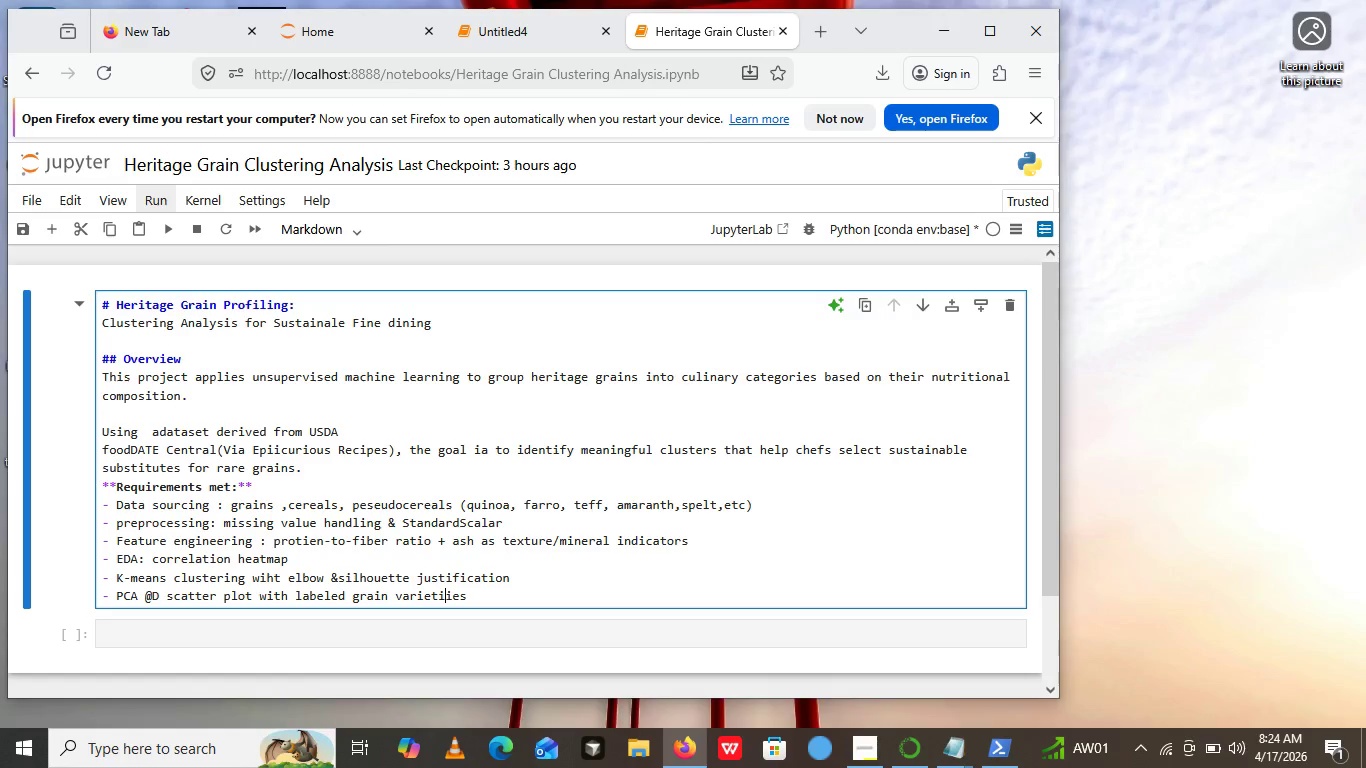 
key(ArrowLeft)
 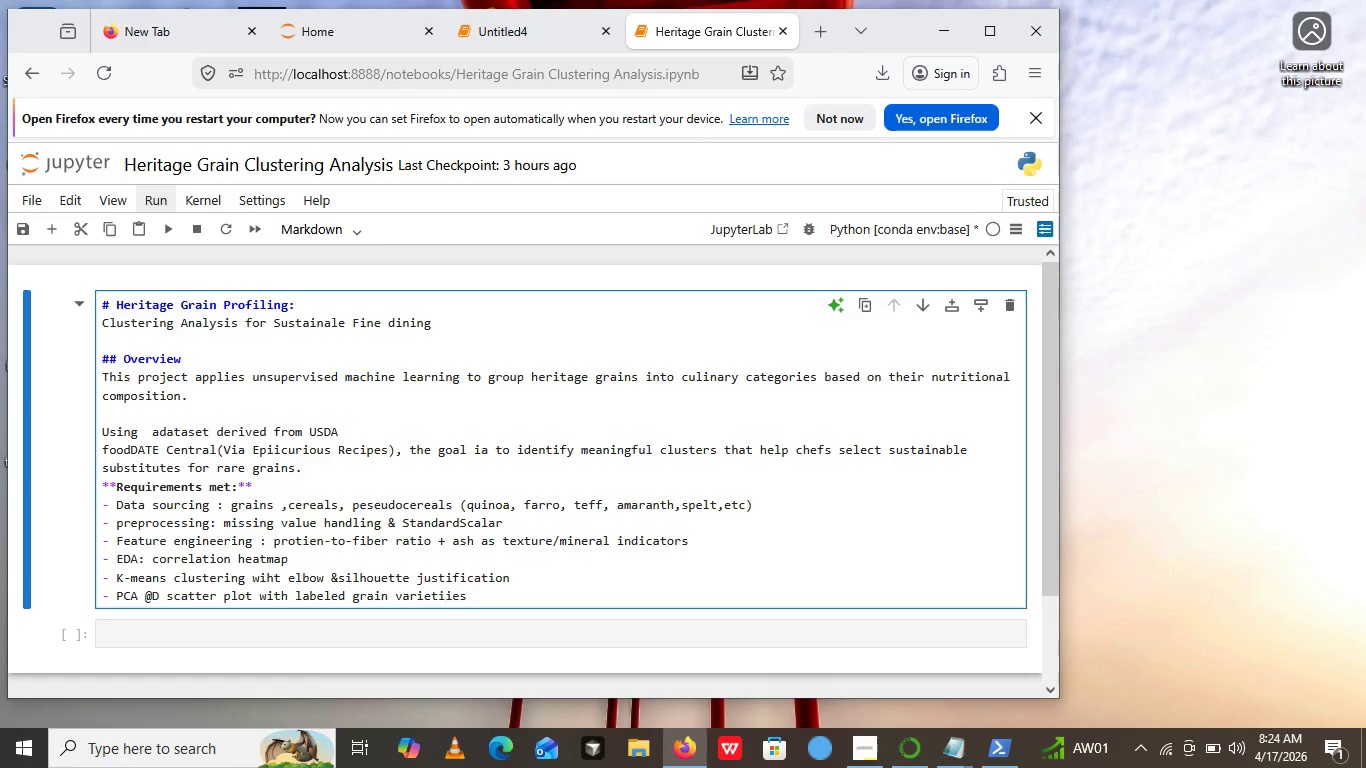 
key(ArrowLeft)
 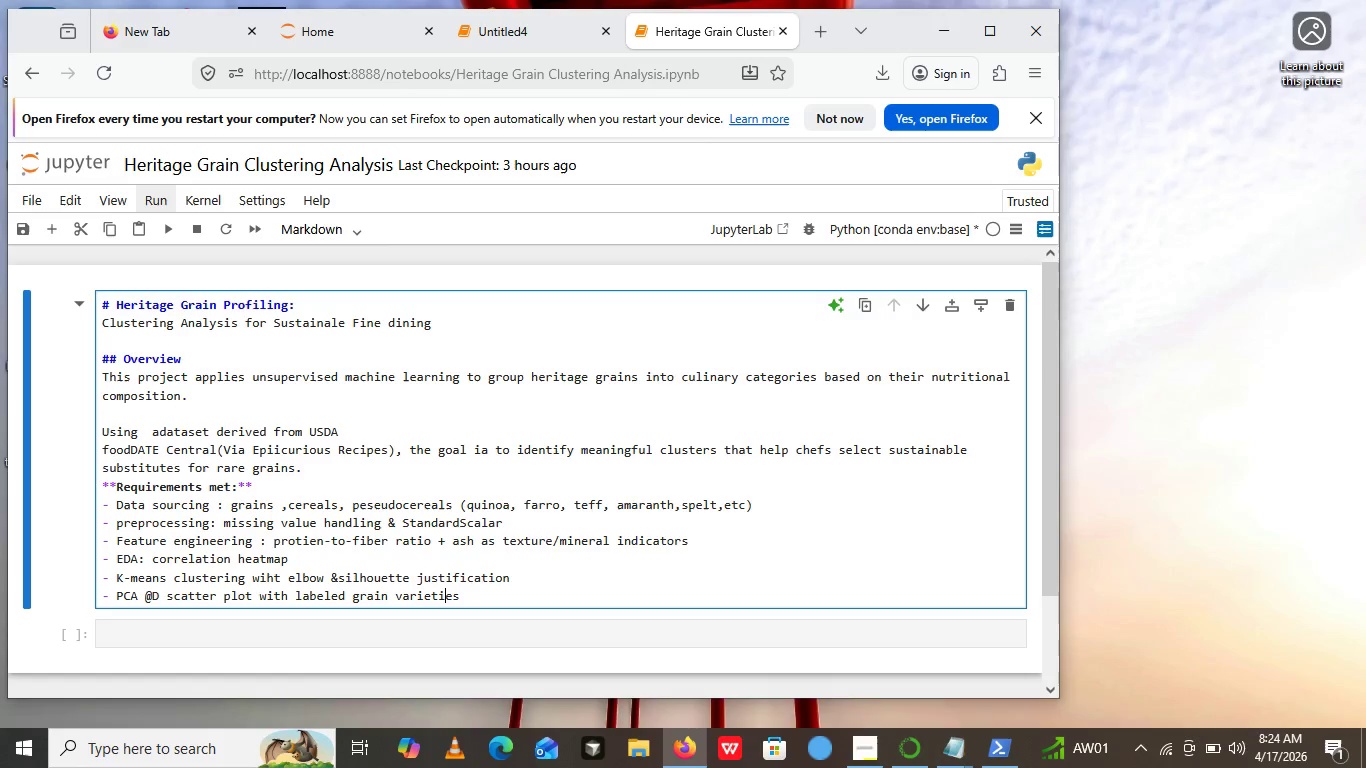 
key(Backspace)
 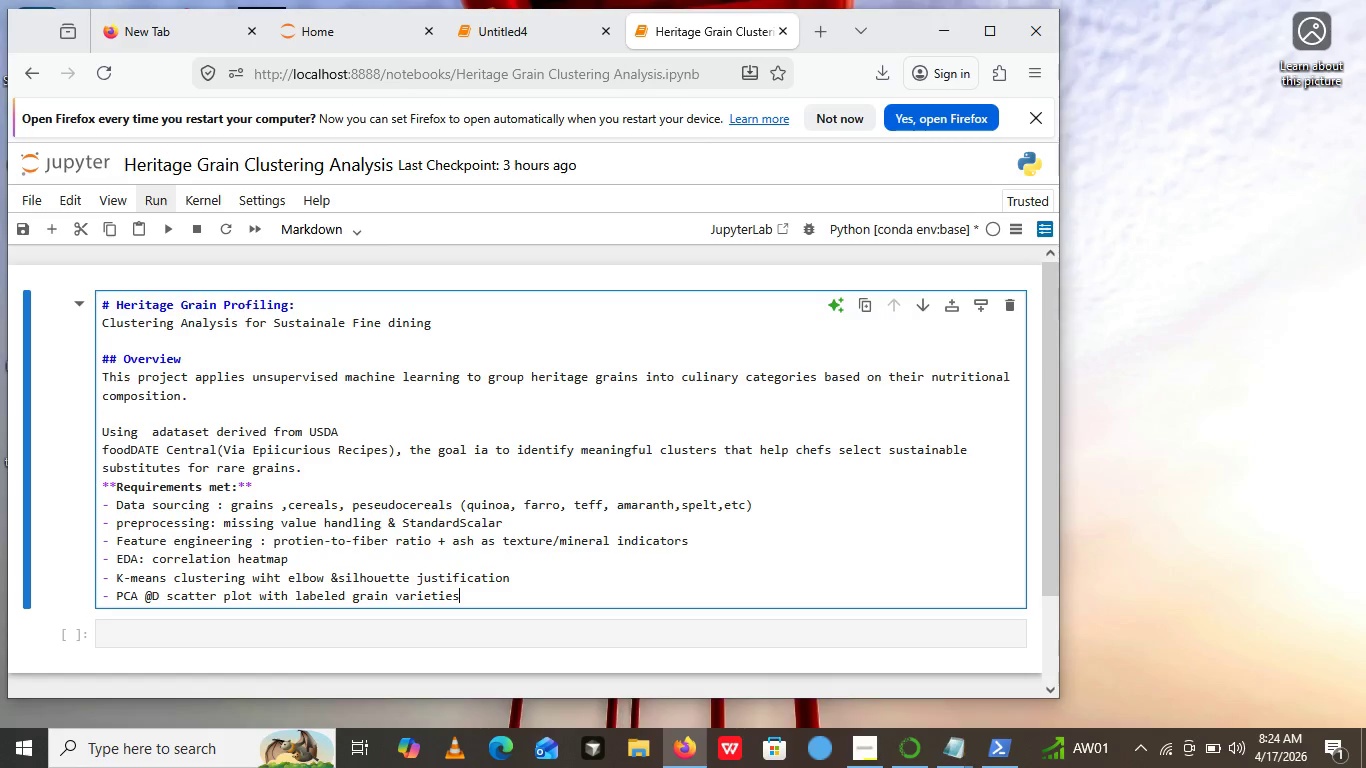 
key(ArrowRight)
 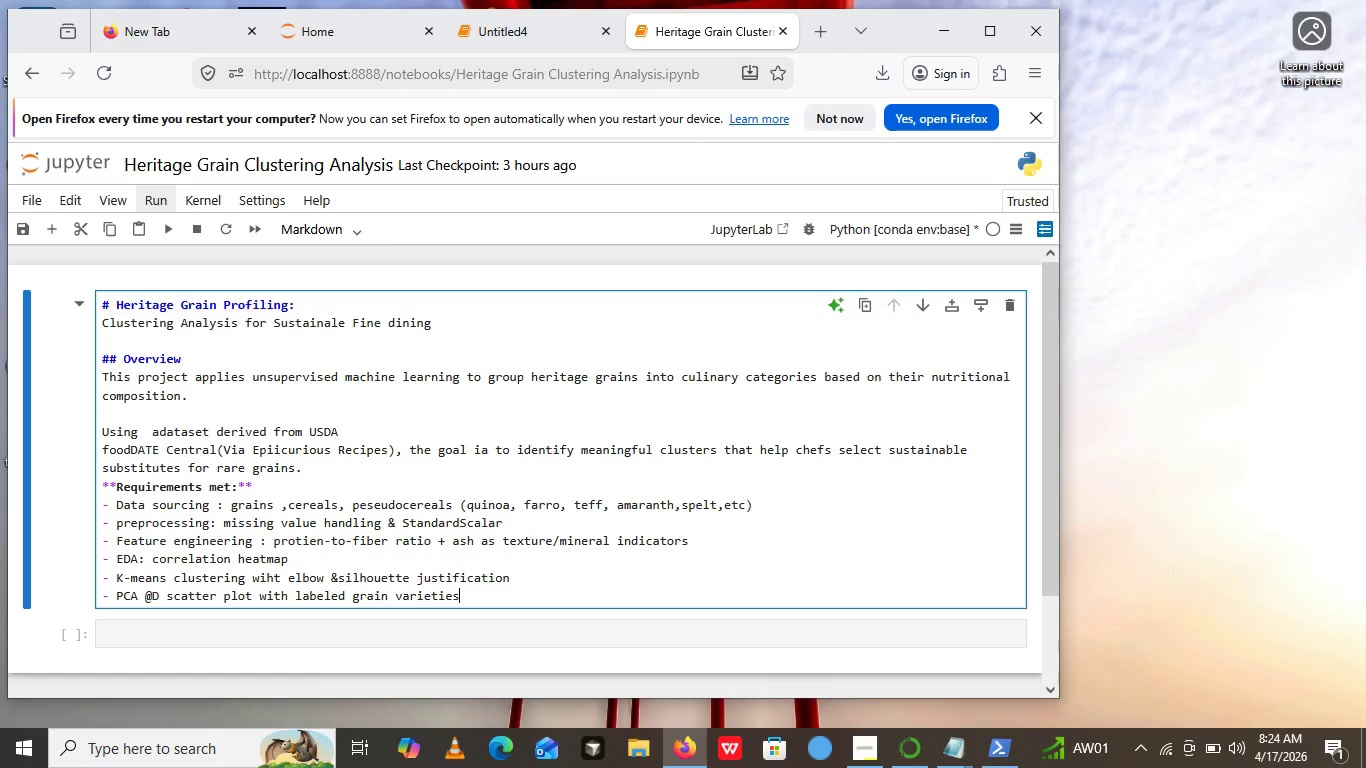 
key(ArrowRight)
 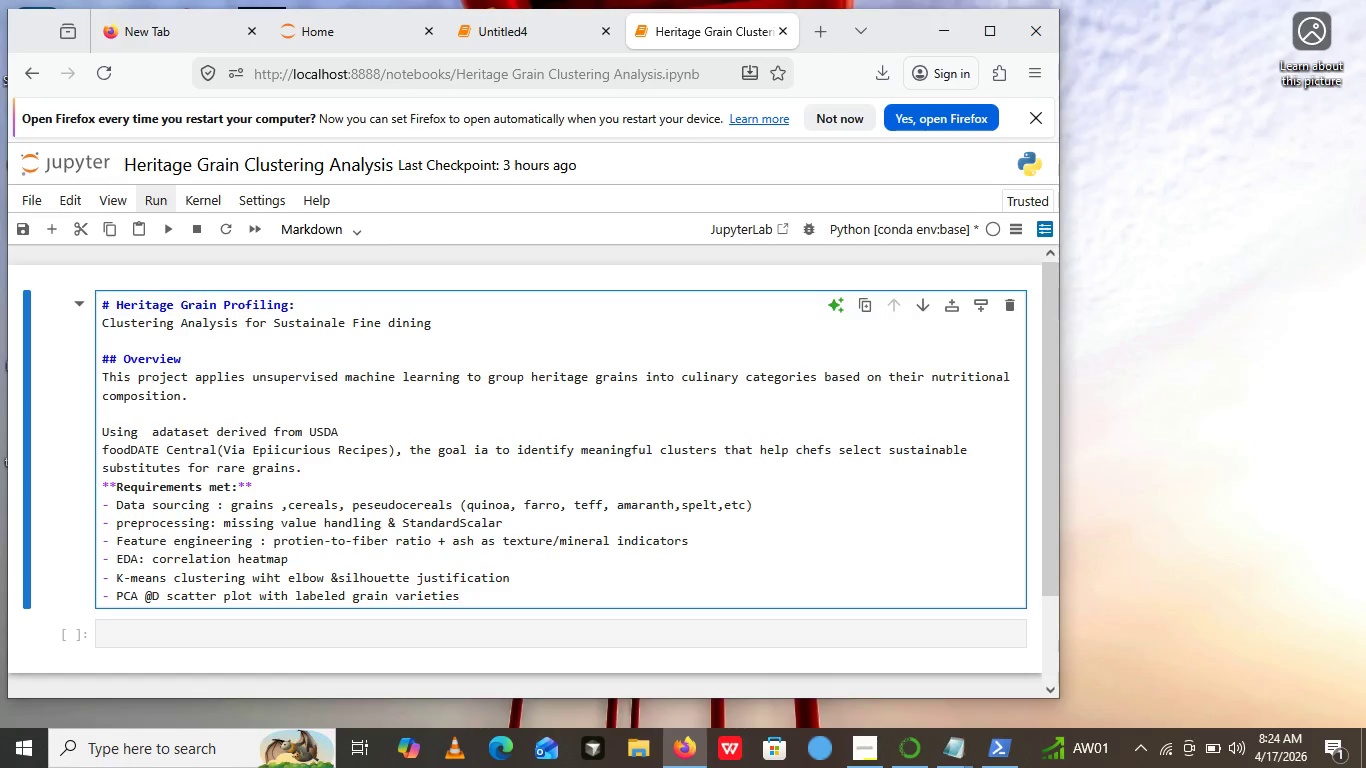 
key(ArrowRight)
 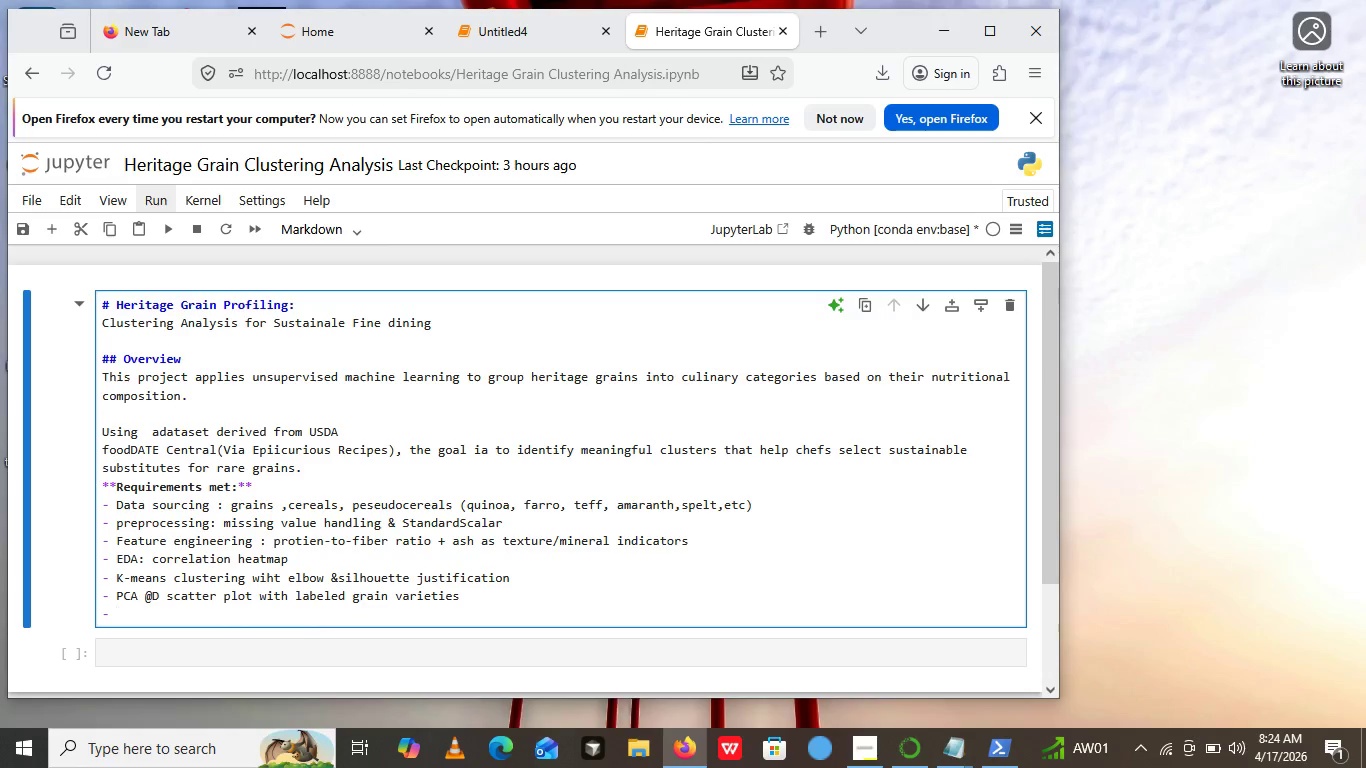 
key(Enter)
 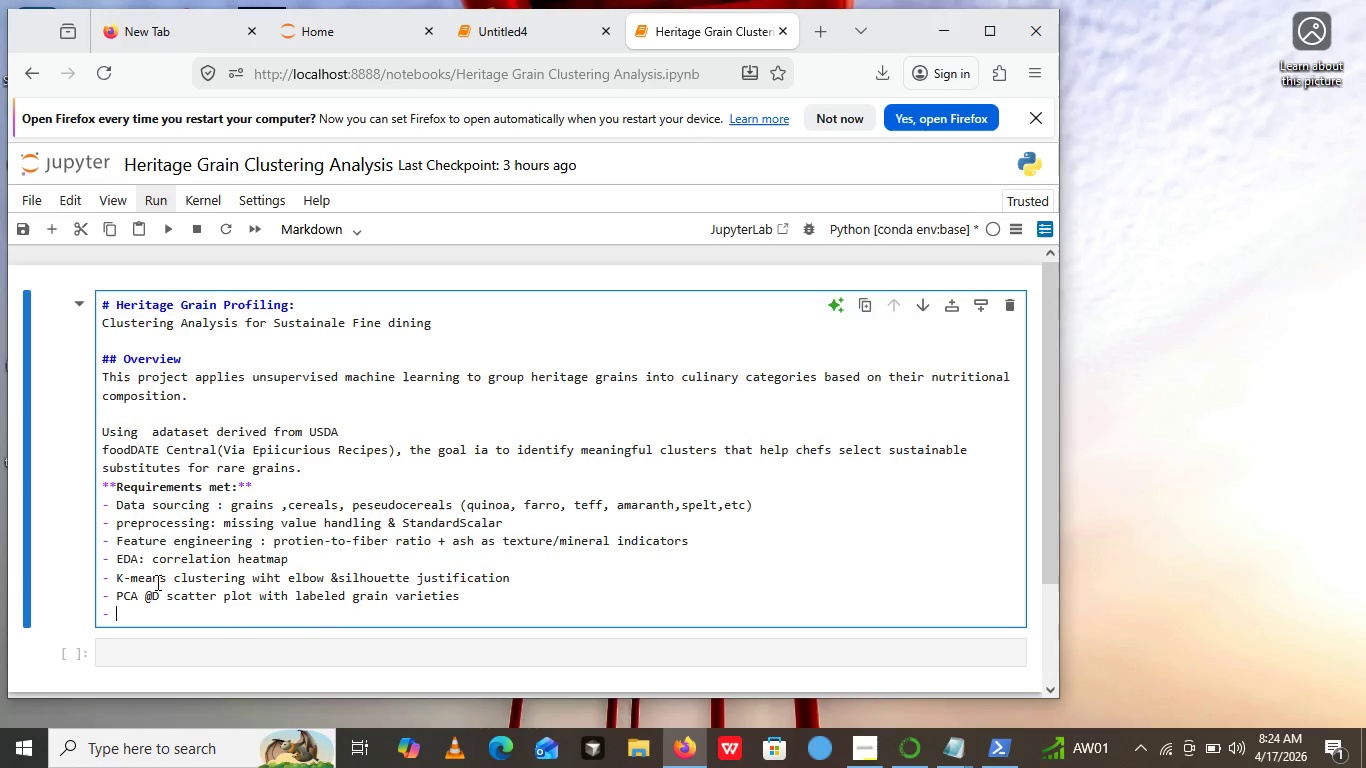 
left_click([154, 590])
 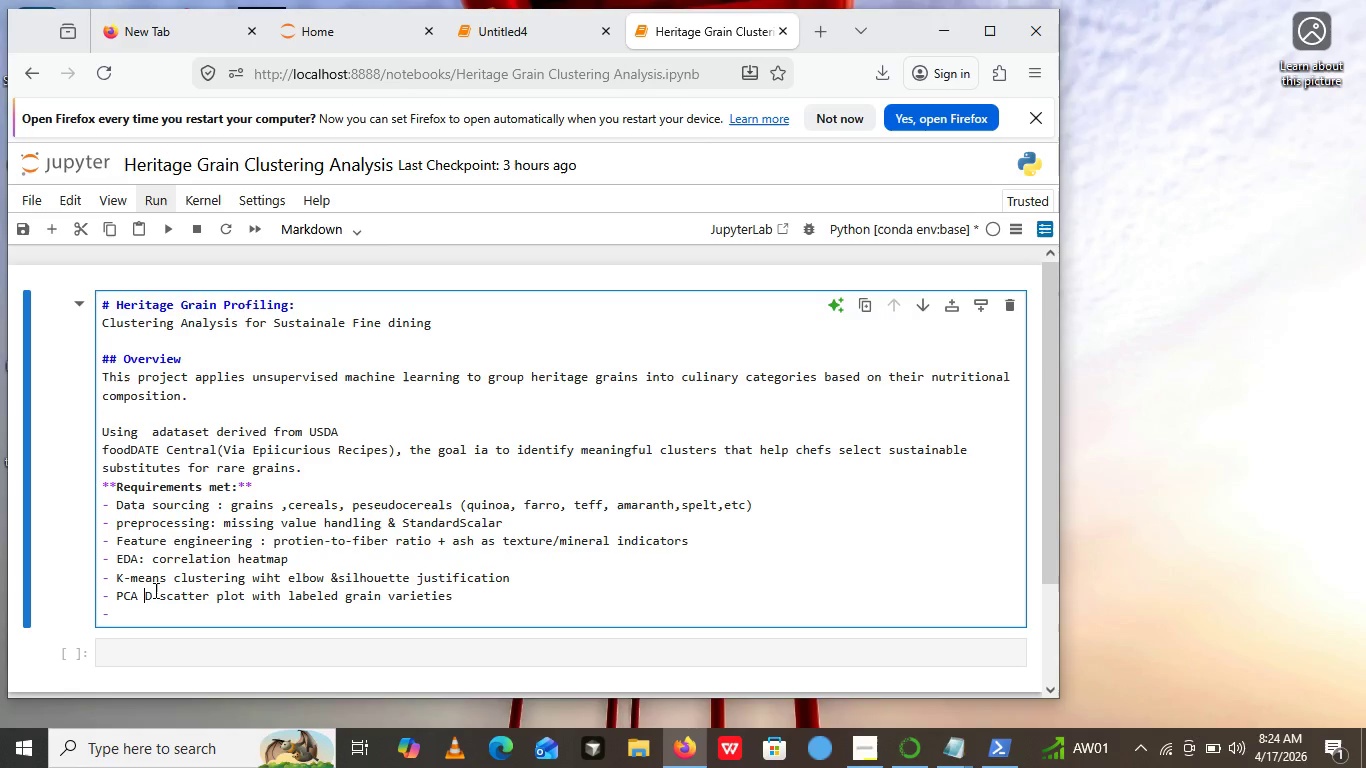 
key(Backspace)
 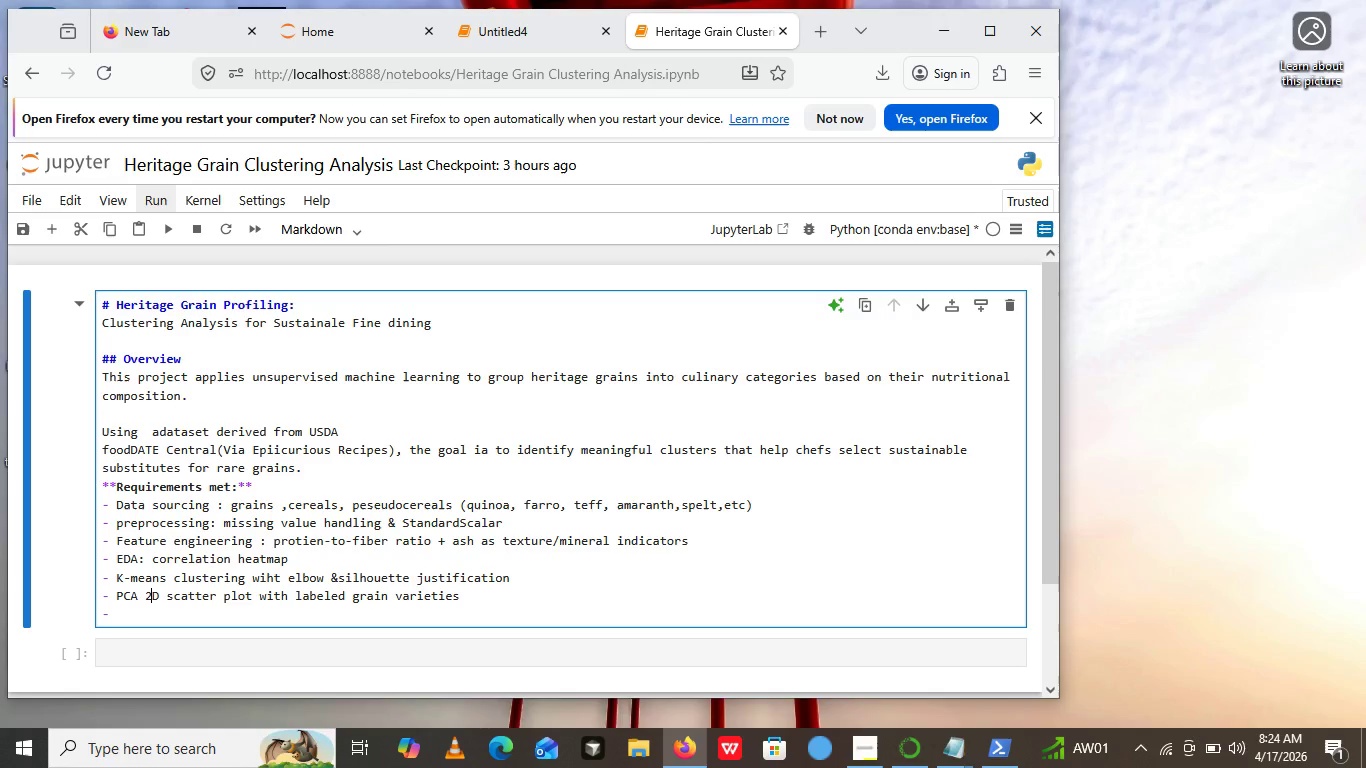 
key(2)
 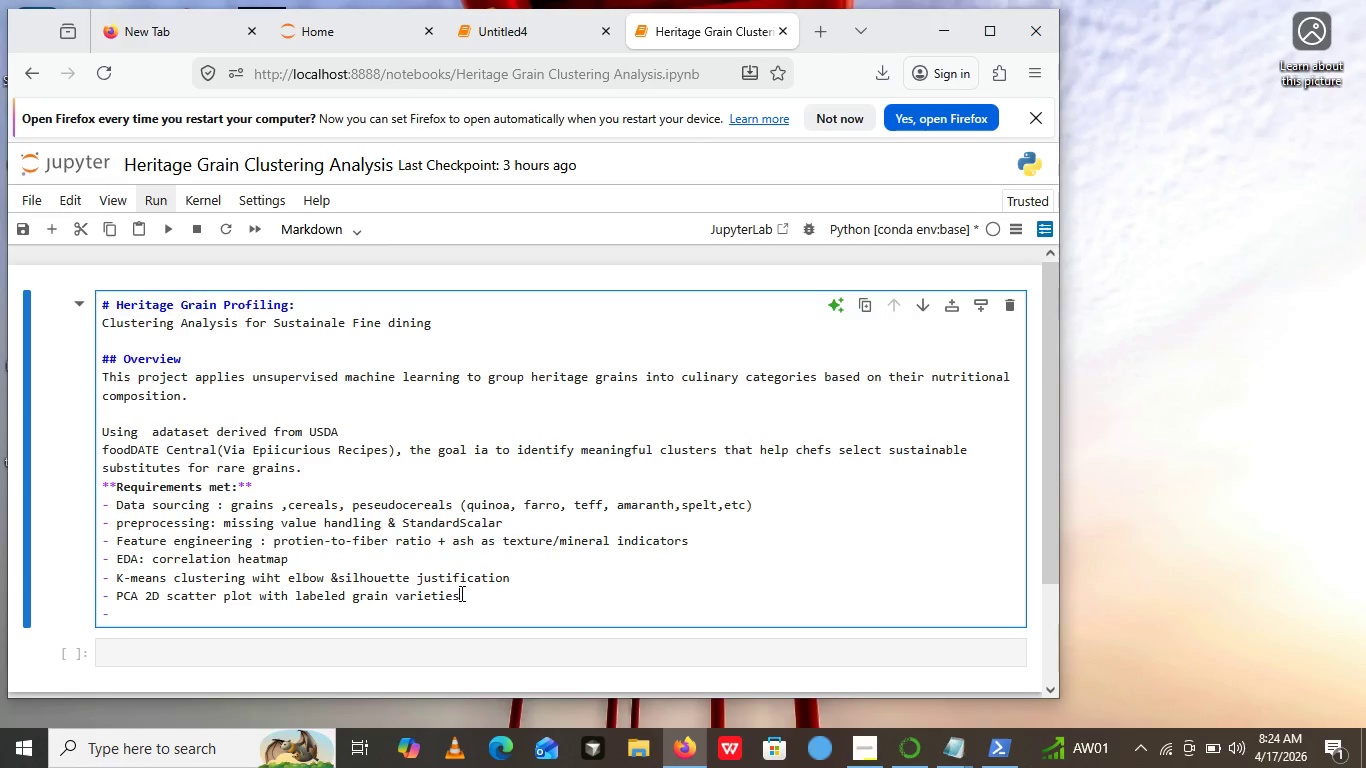 
left_click([460, 593])
 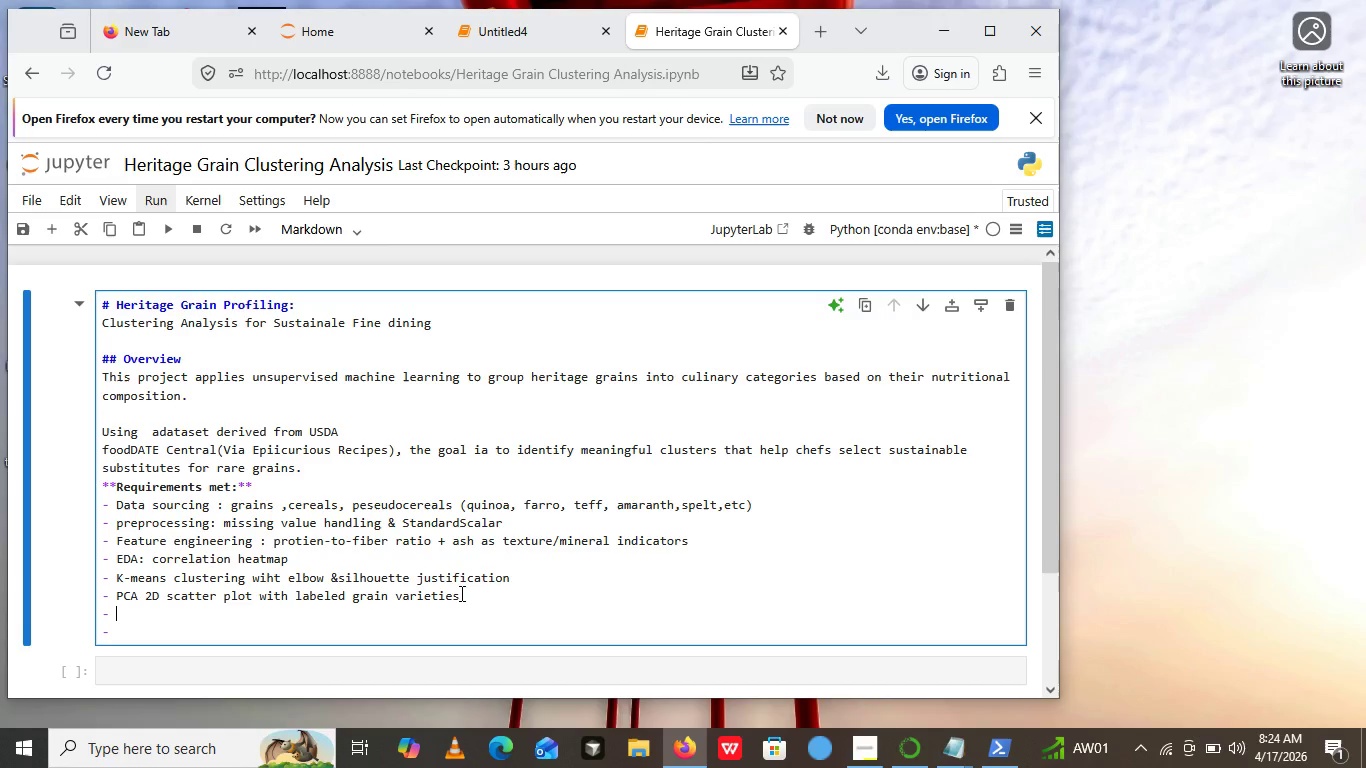 
key(Enter)
 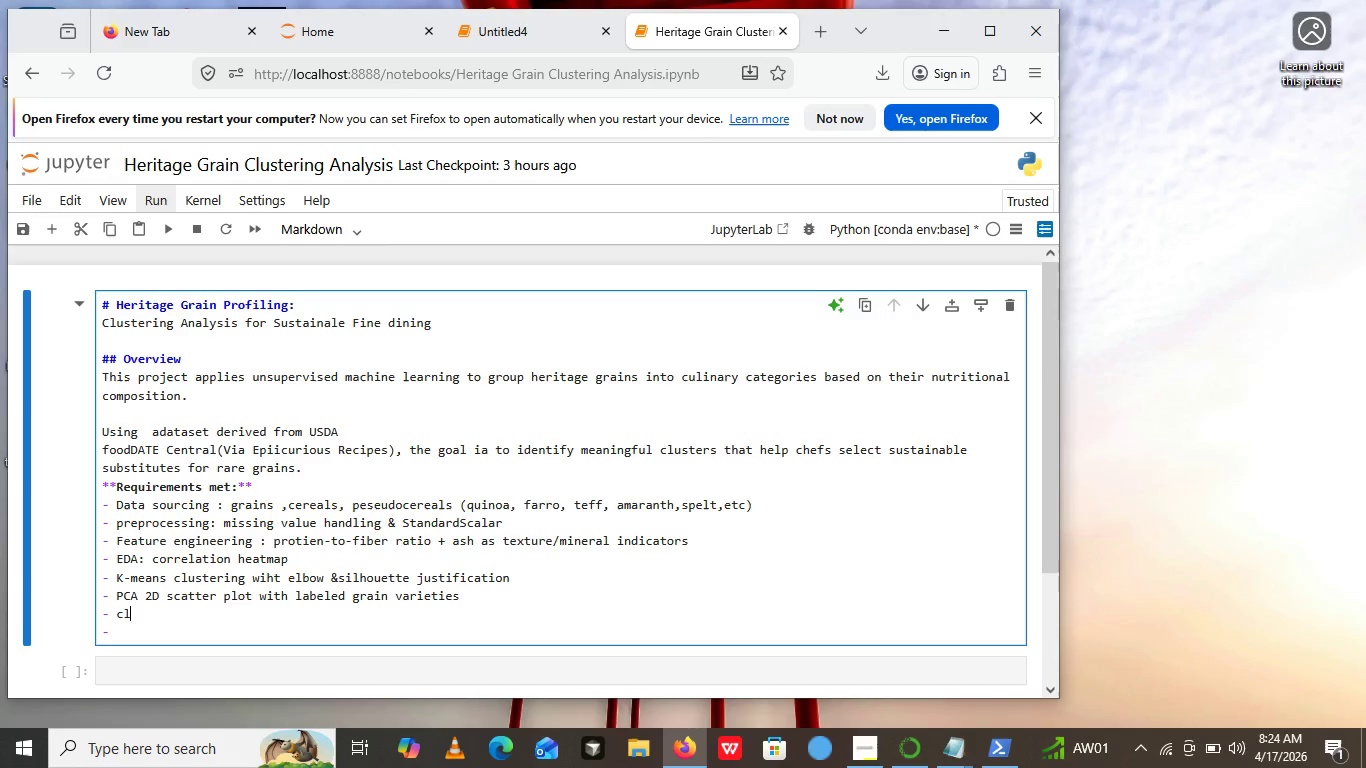 
type(cluster )
 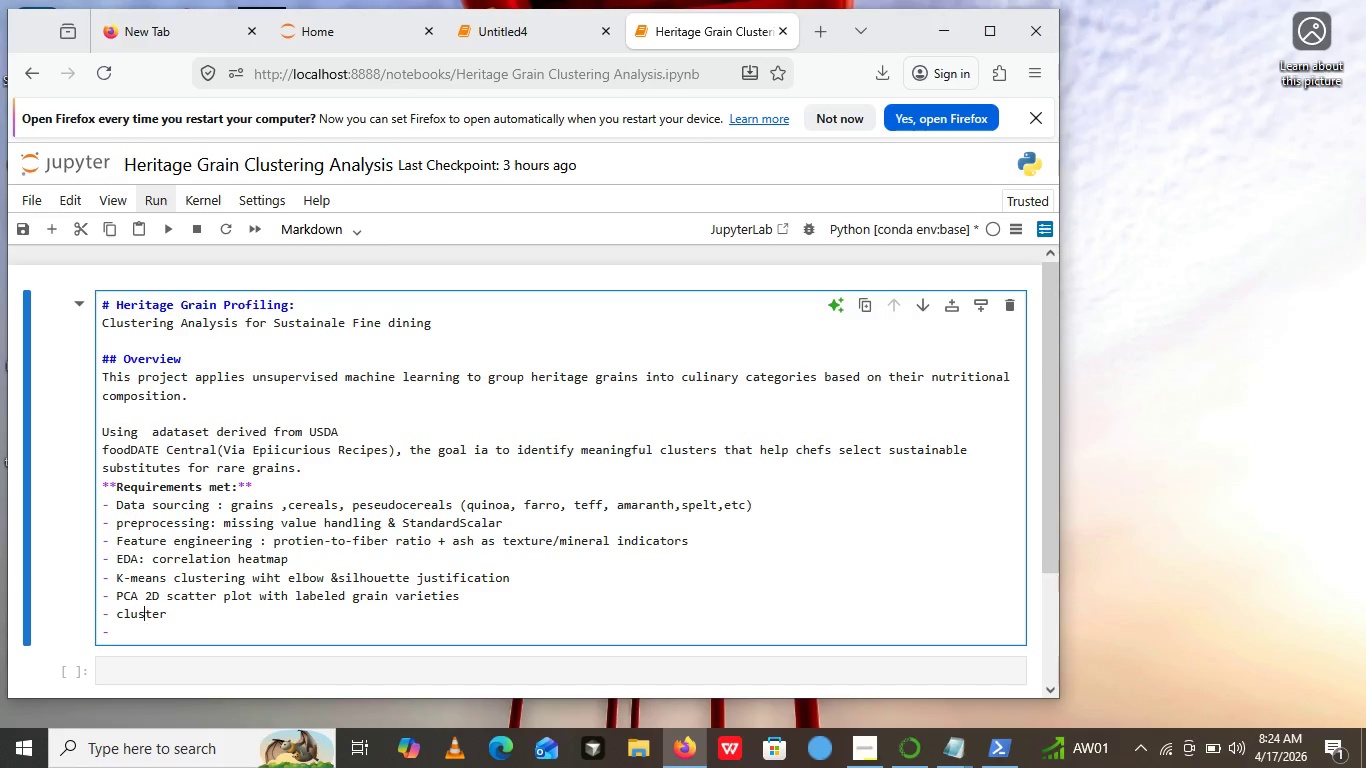 
key(ArrowLeft)
 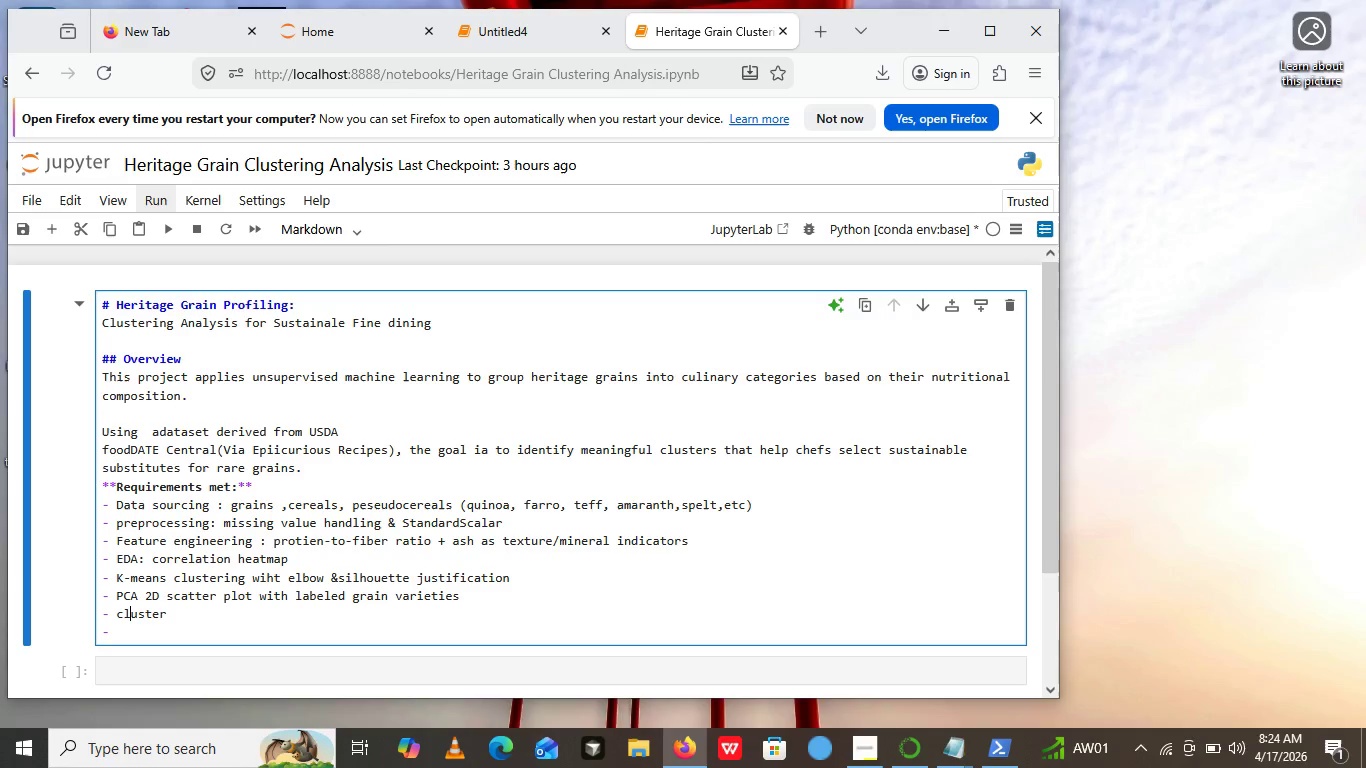 
key(ArrowLeft)
 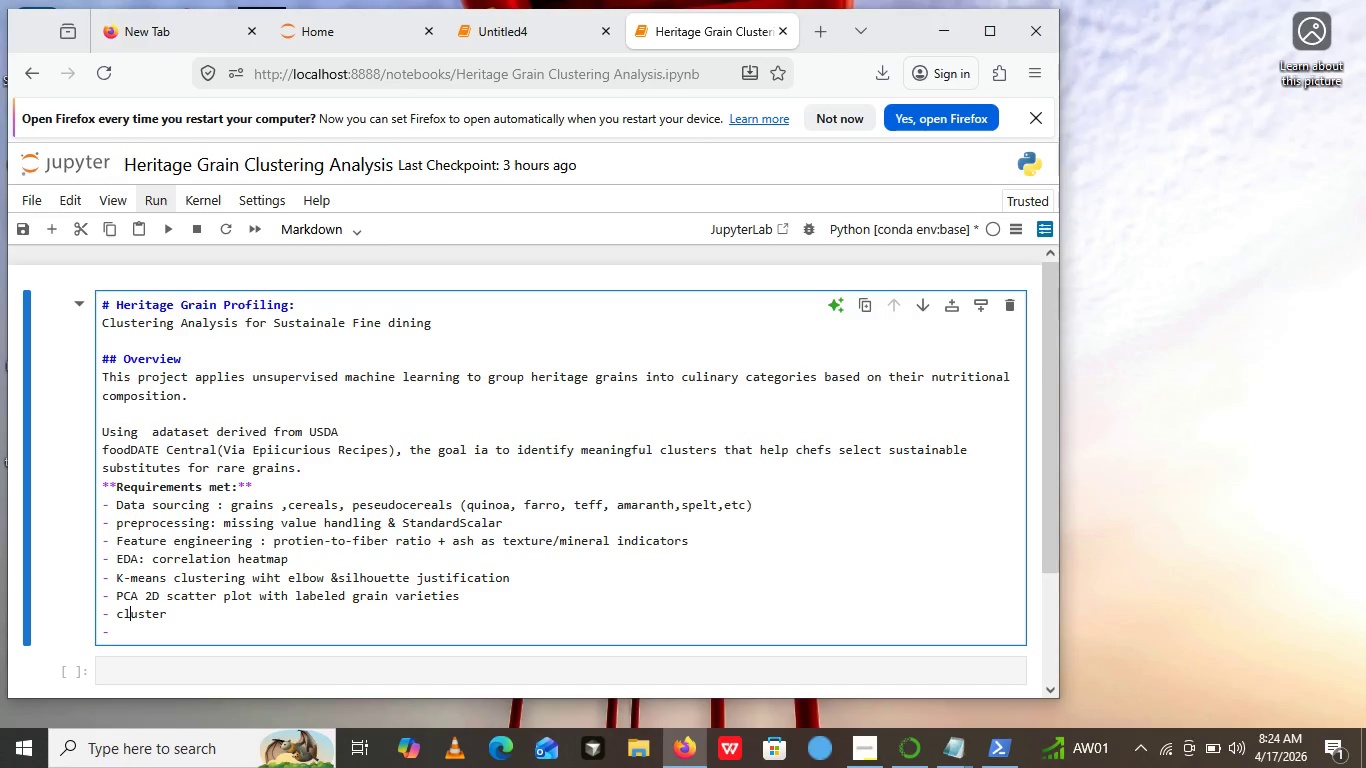 
key(ArrowLeft)
 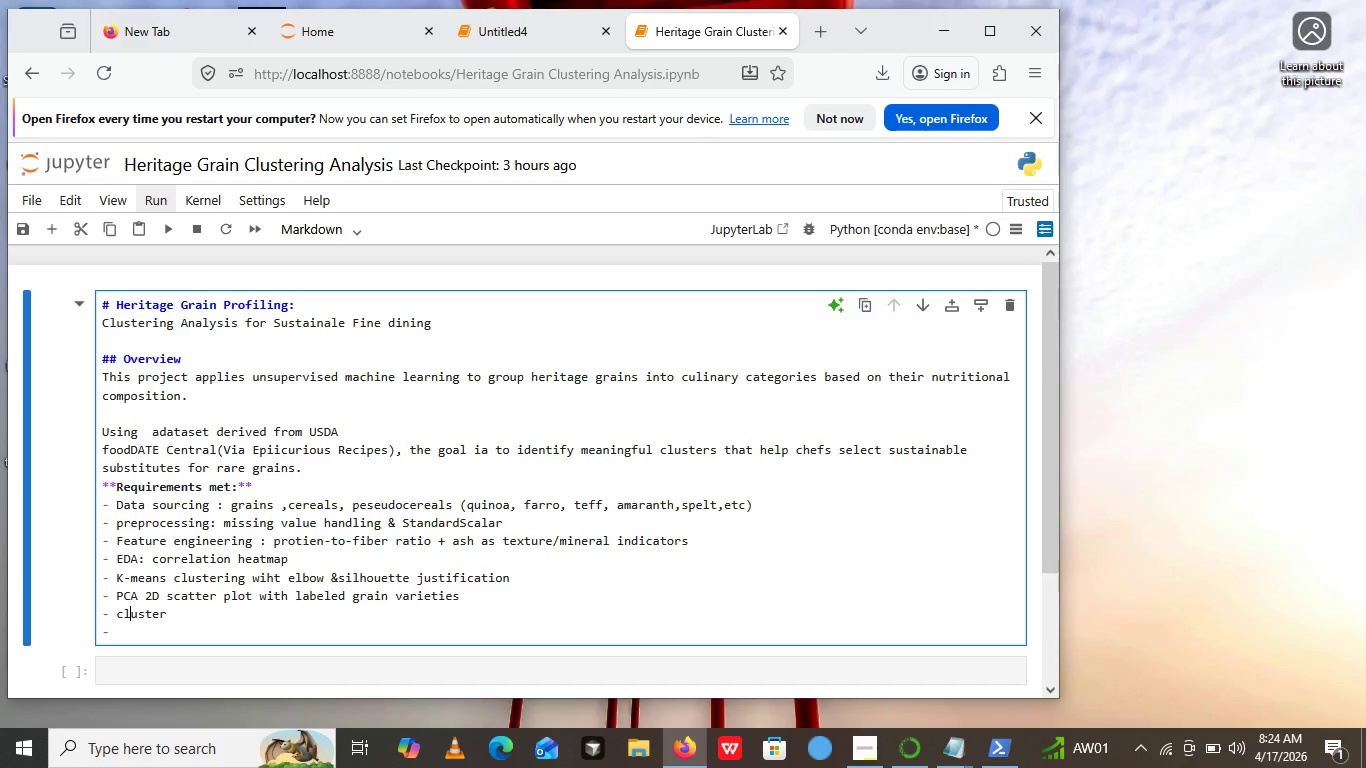 
key(ArrowLeft)
 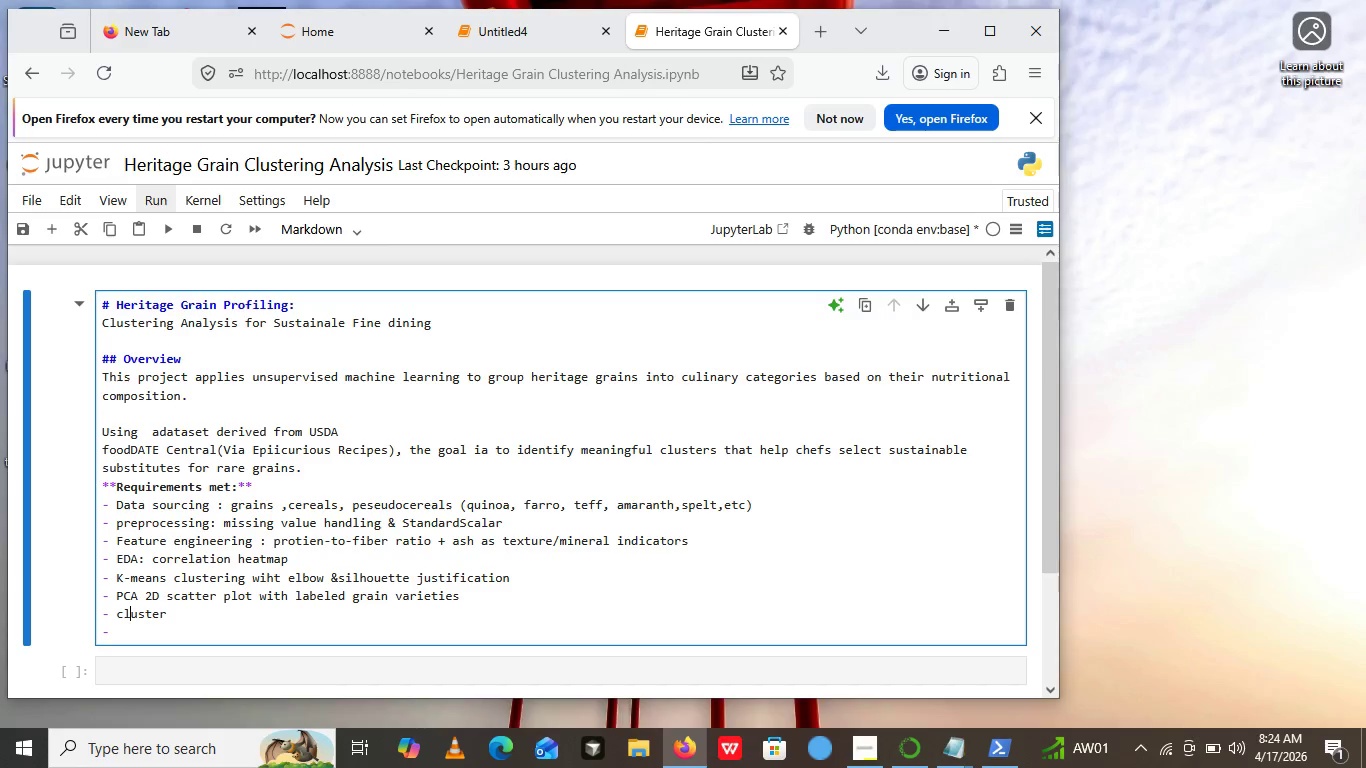 
key(ArrowLeft)
 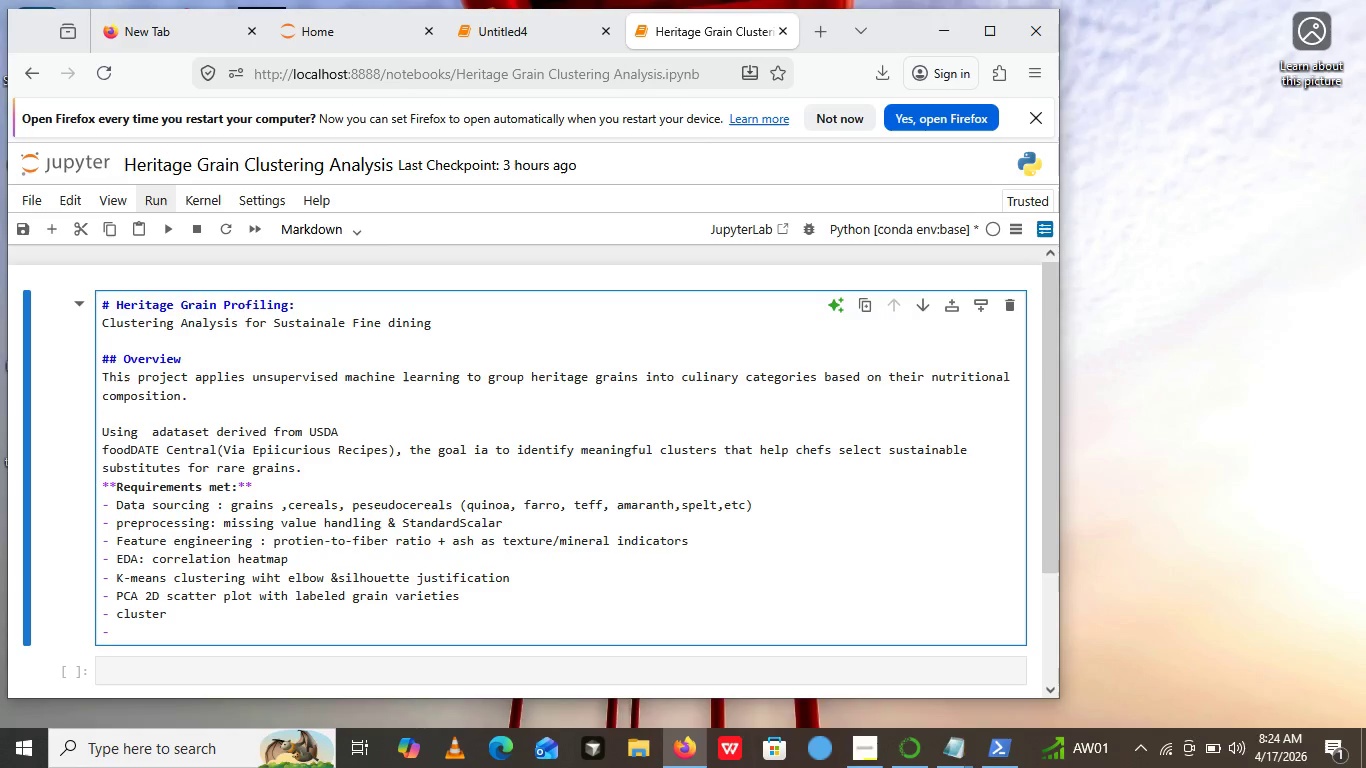 
key(ArrowLeft)
 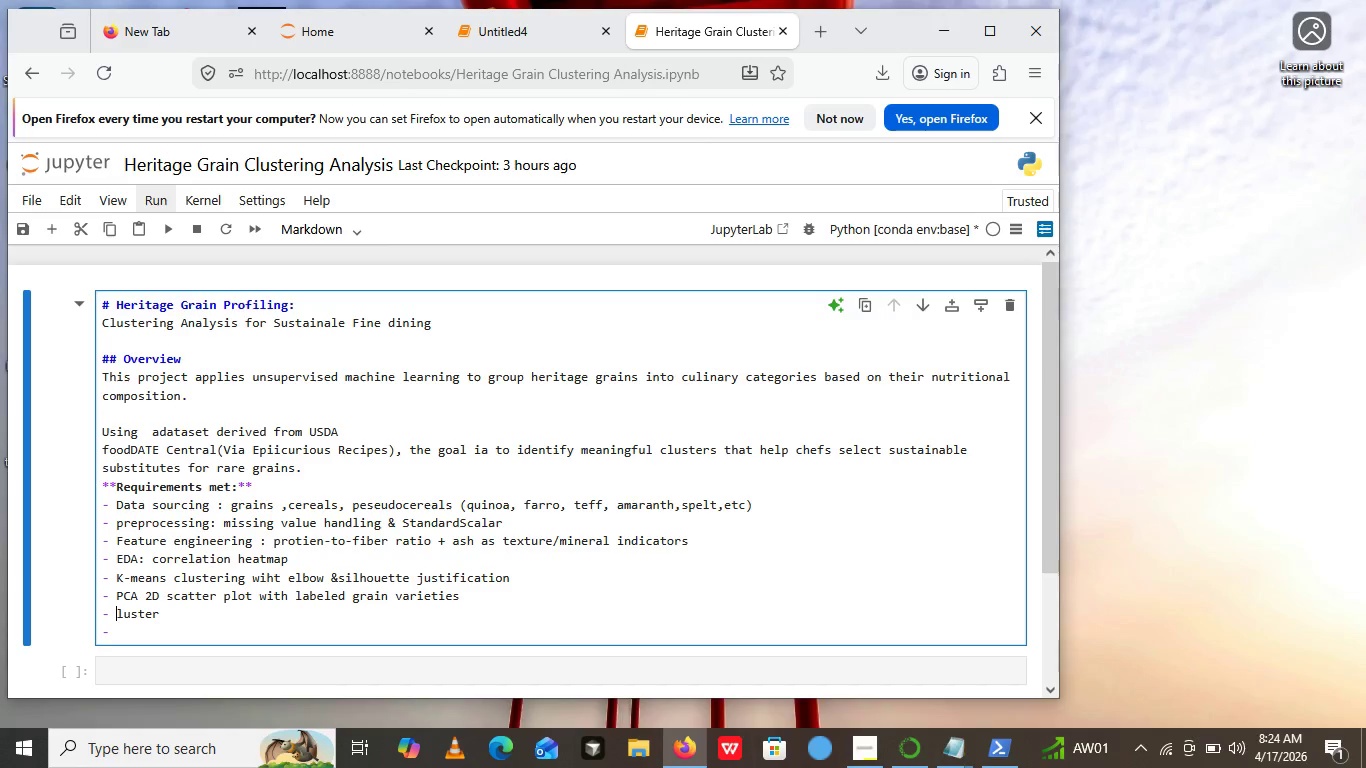 
key(ArrowLeft)
 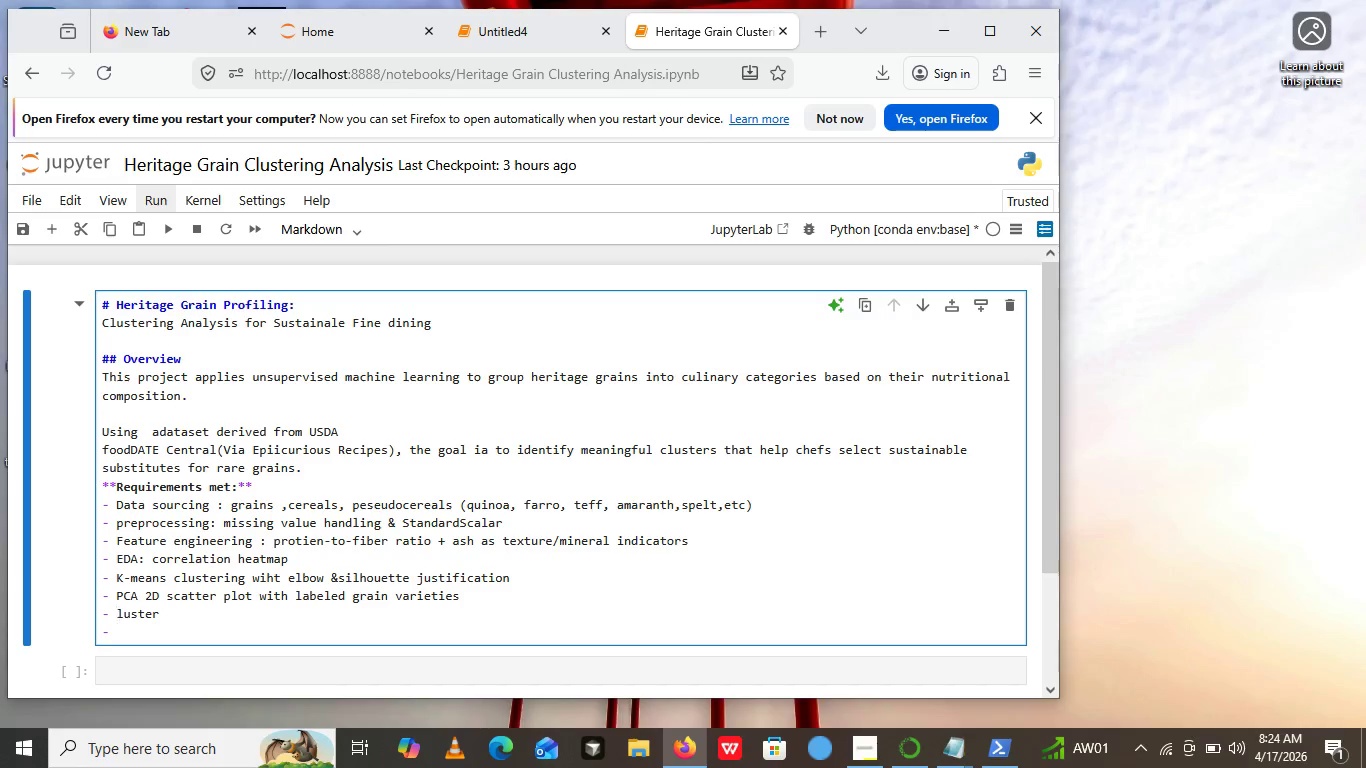 
key(Backspace)
type(CX)
key(Backspace)
 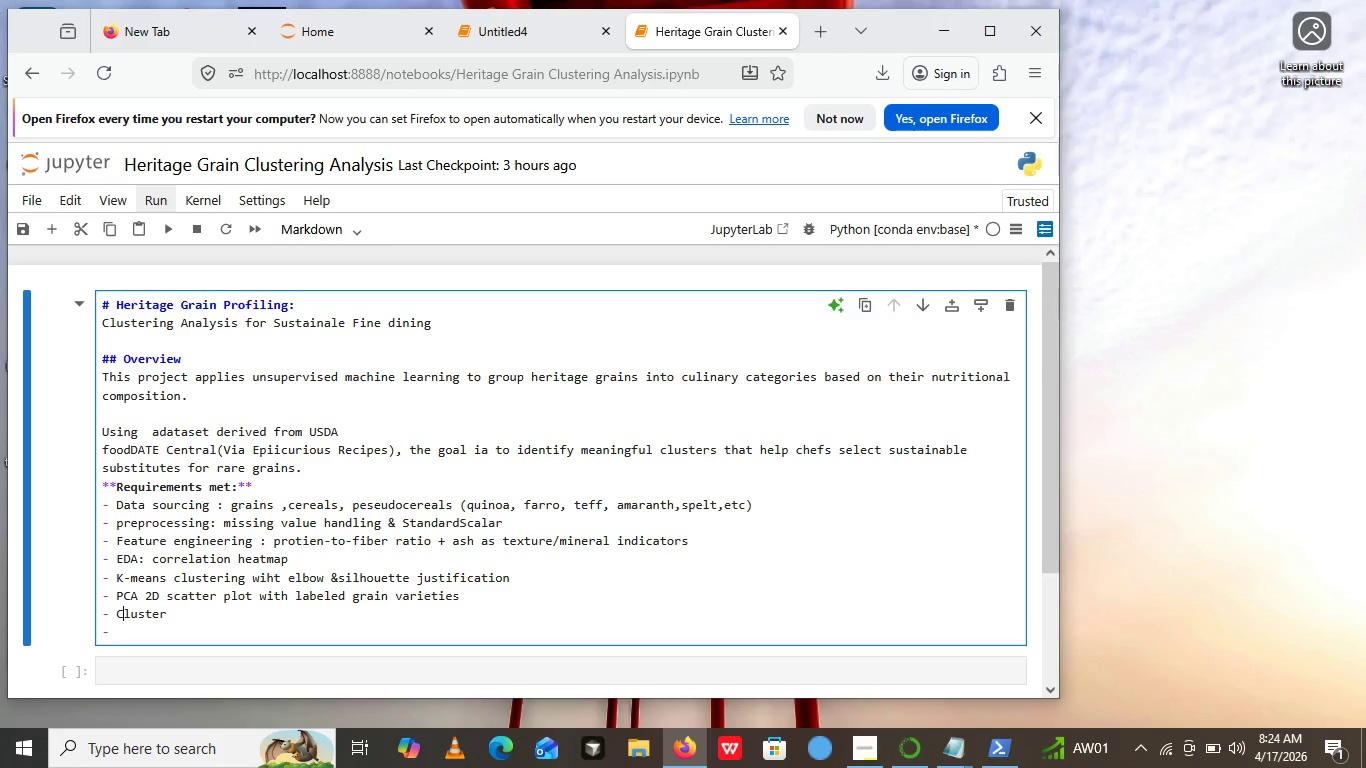 
key(ArrowRight)
 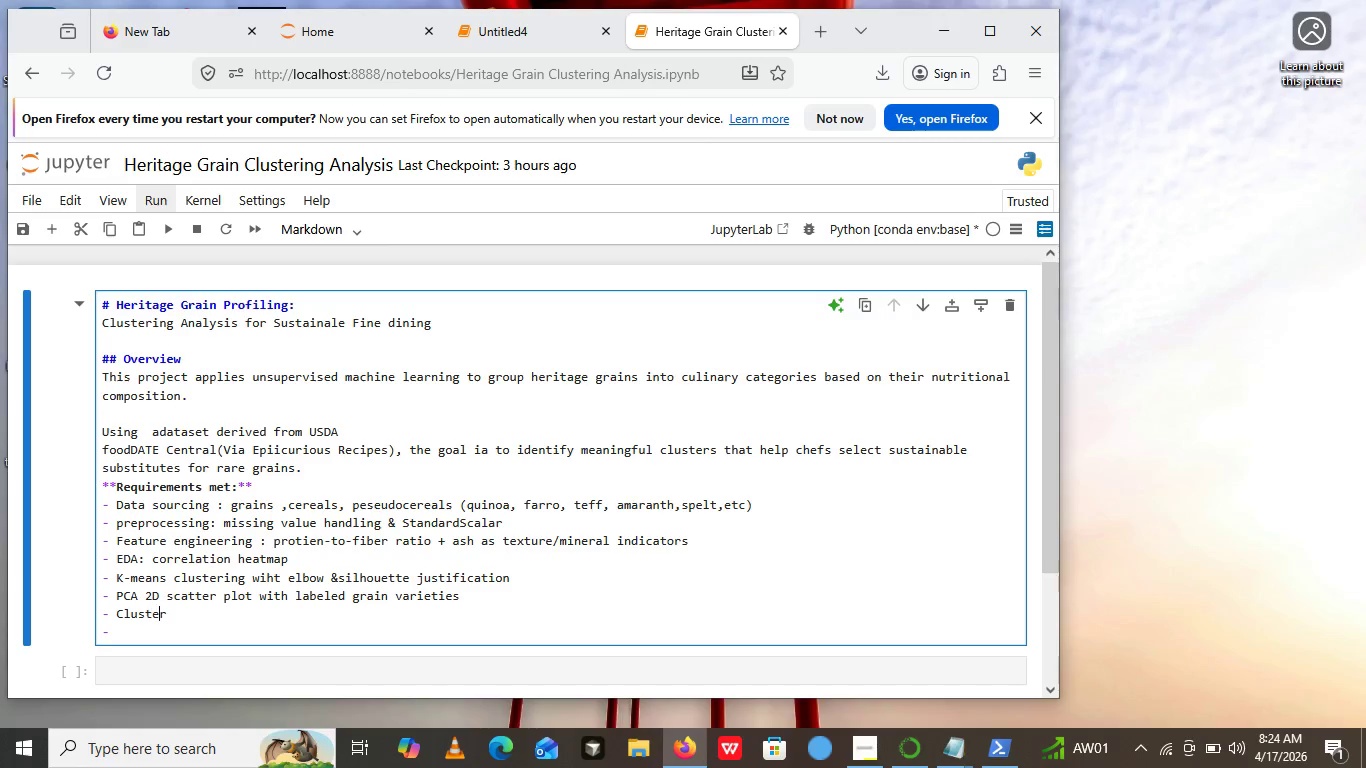 
key(ArrowRight)
 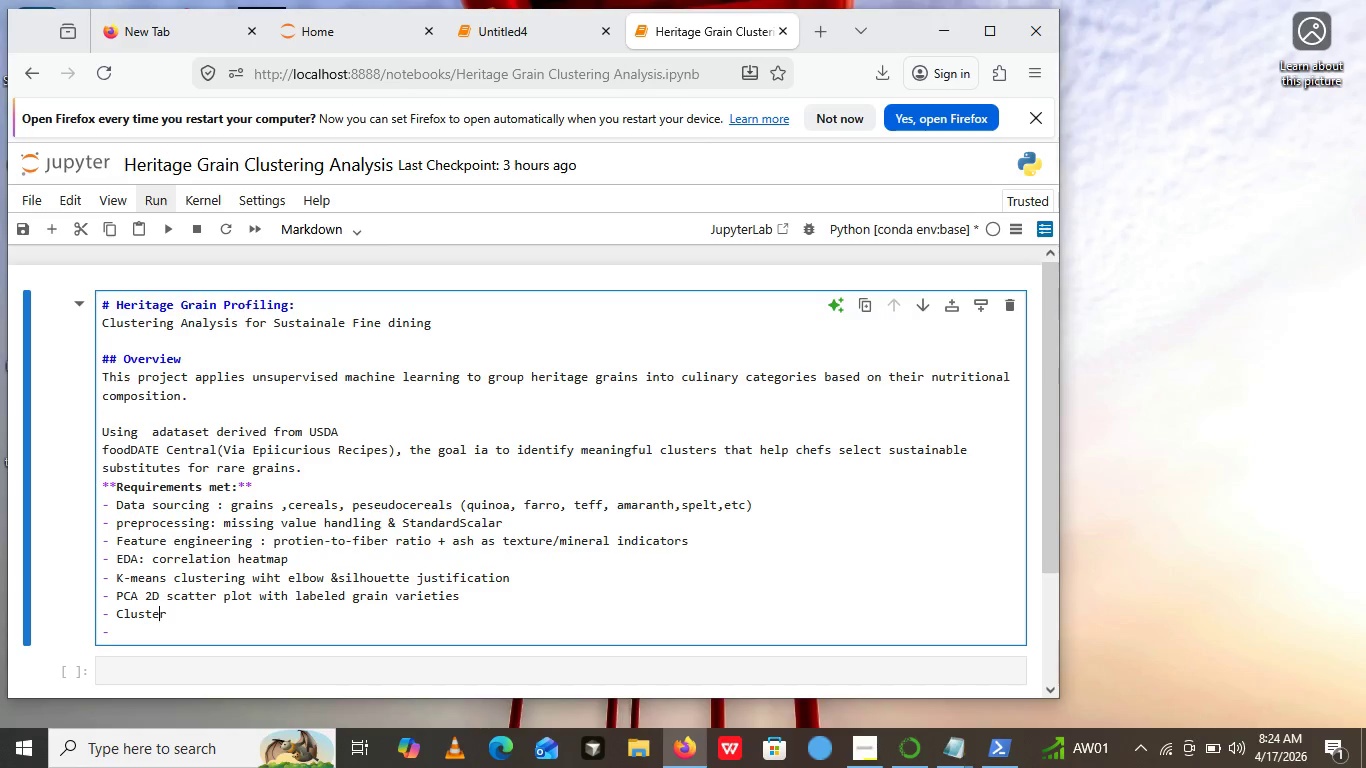 
key(ArrowRight)
 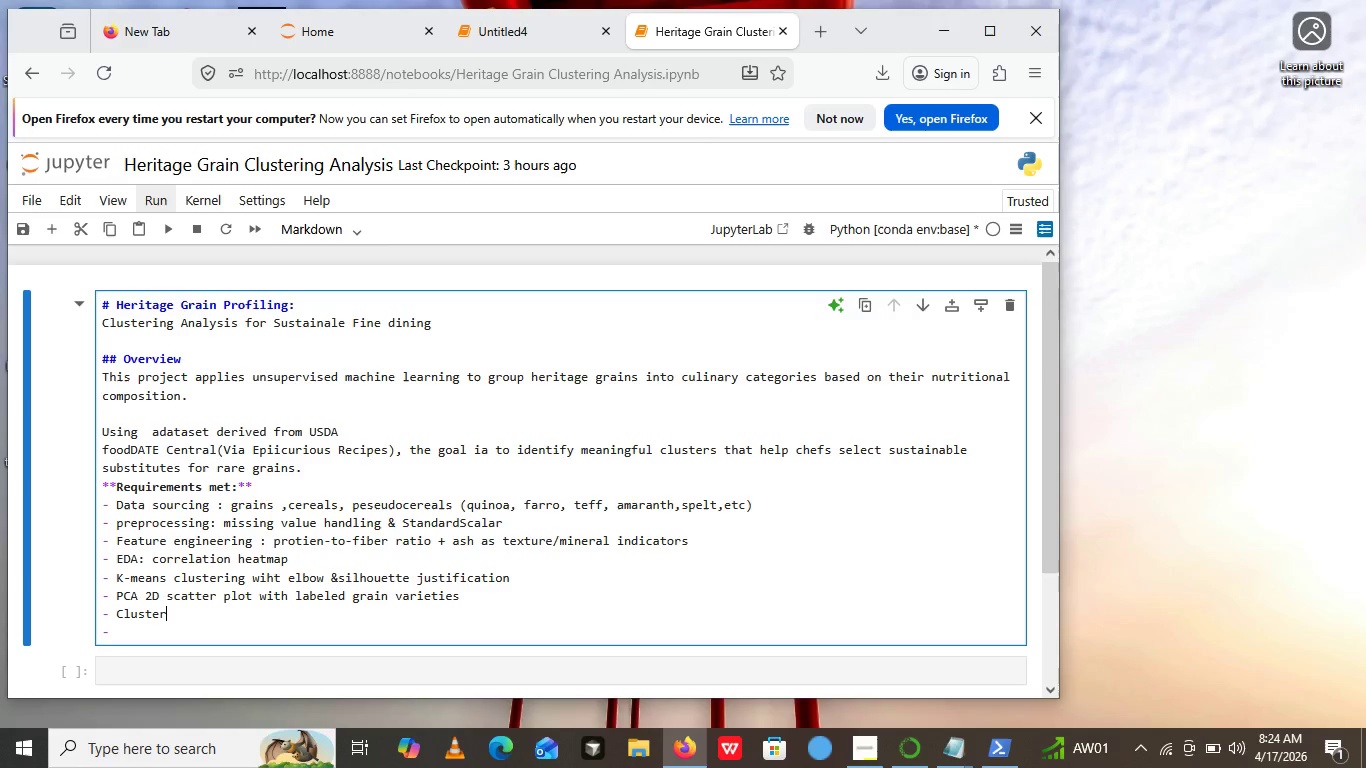 
key(ArrowRight)
 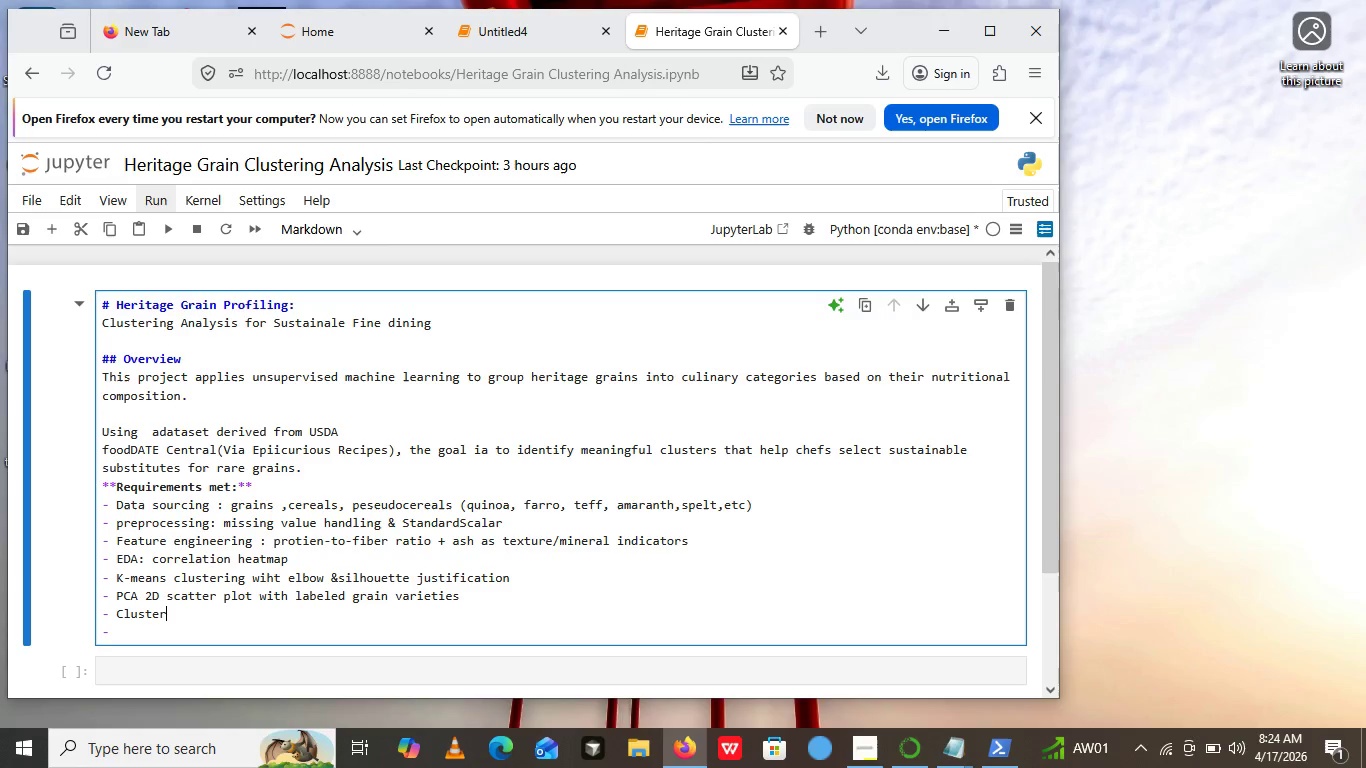 
key(ArrowRight)
 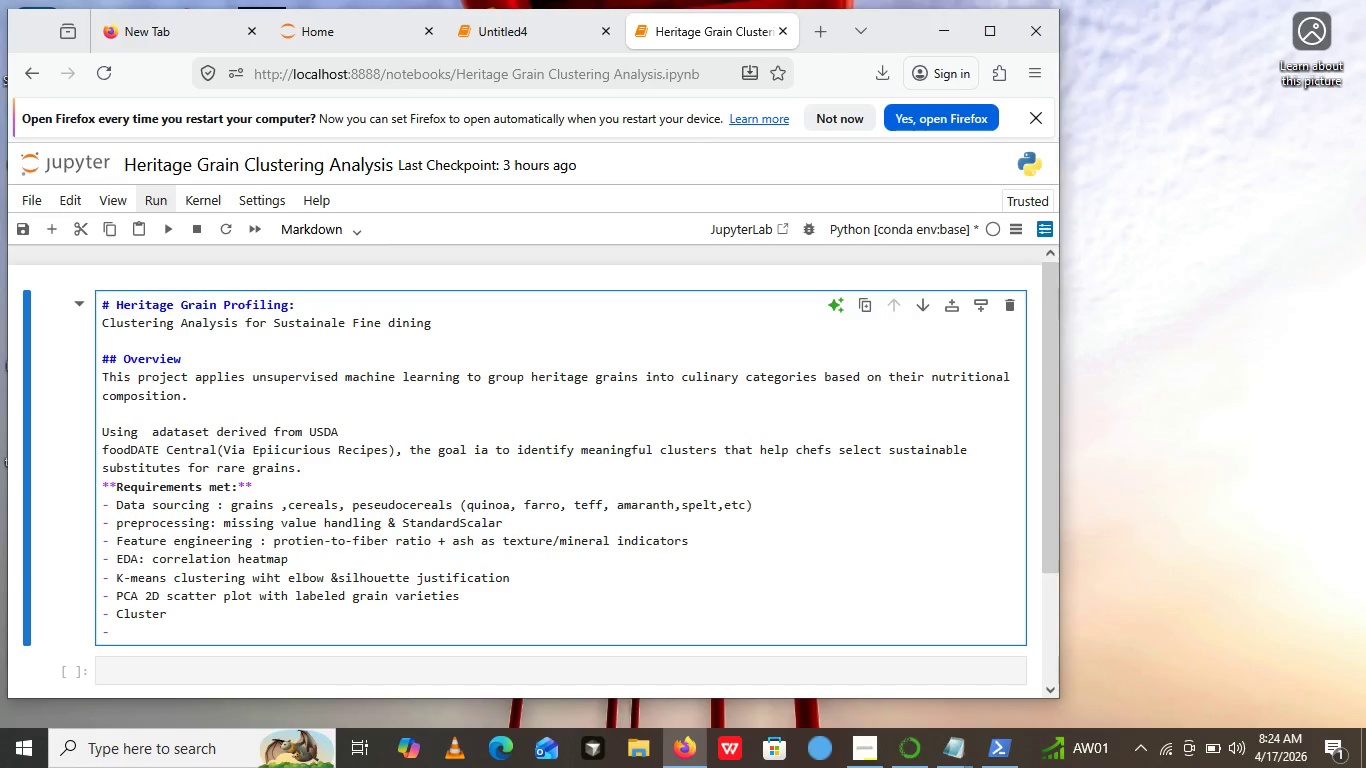 
key(ArrowRight)
 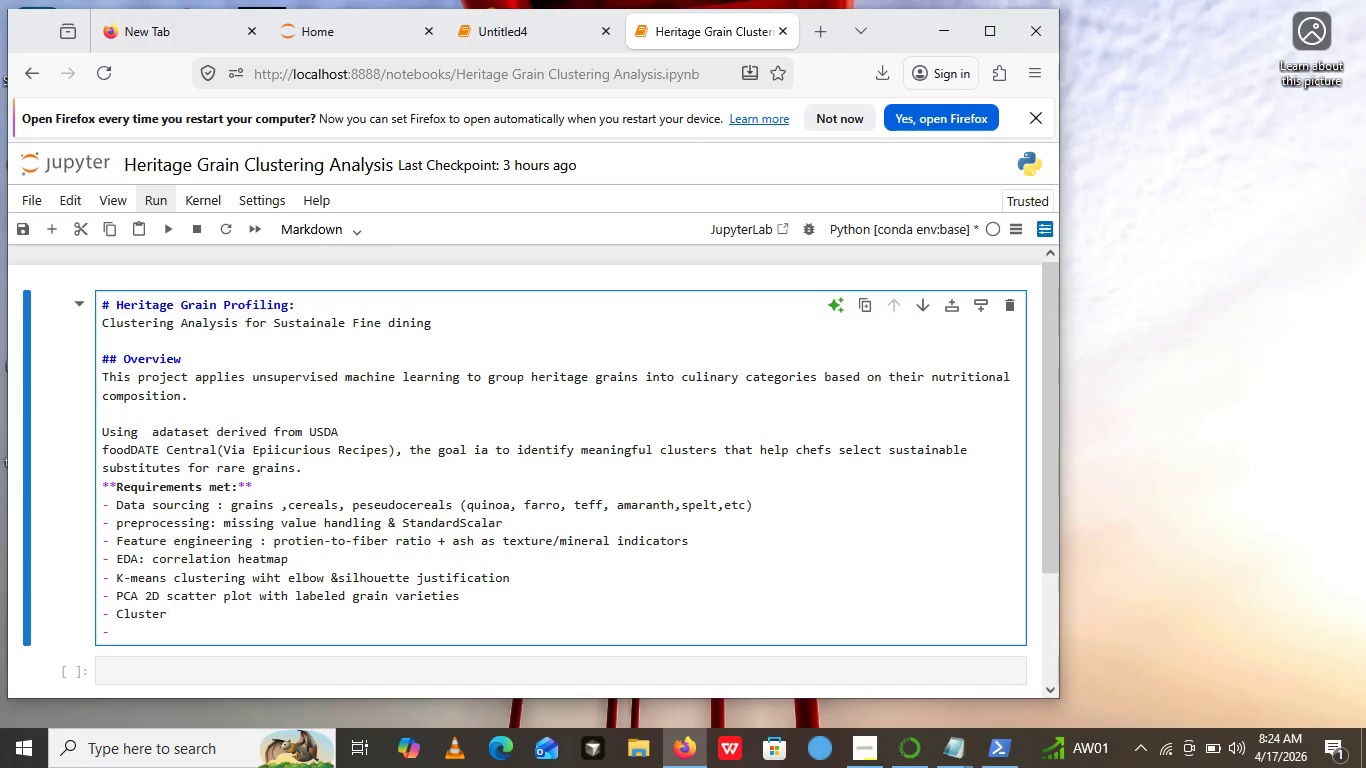 
type( profile defination ())
 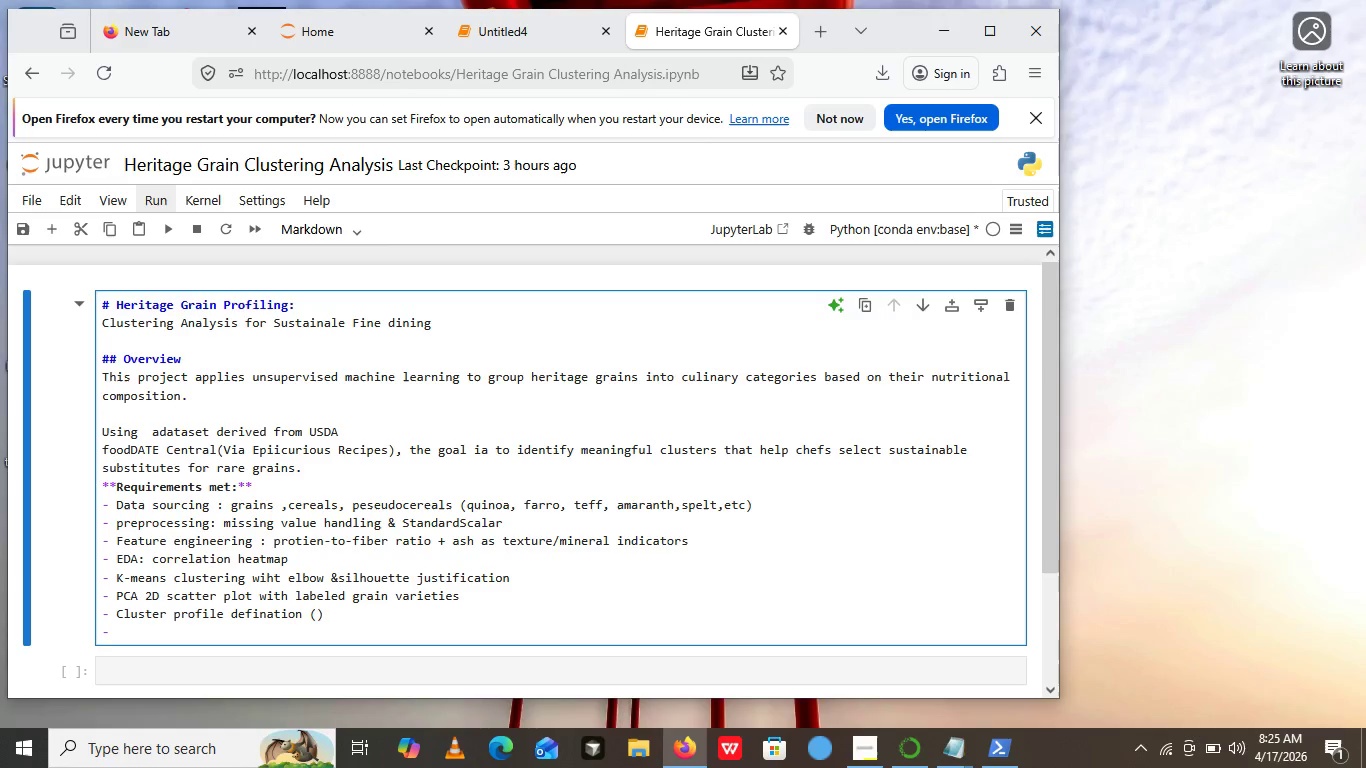 
key(ArrowLeft)
 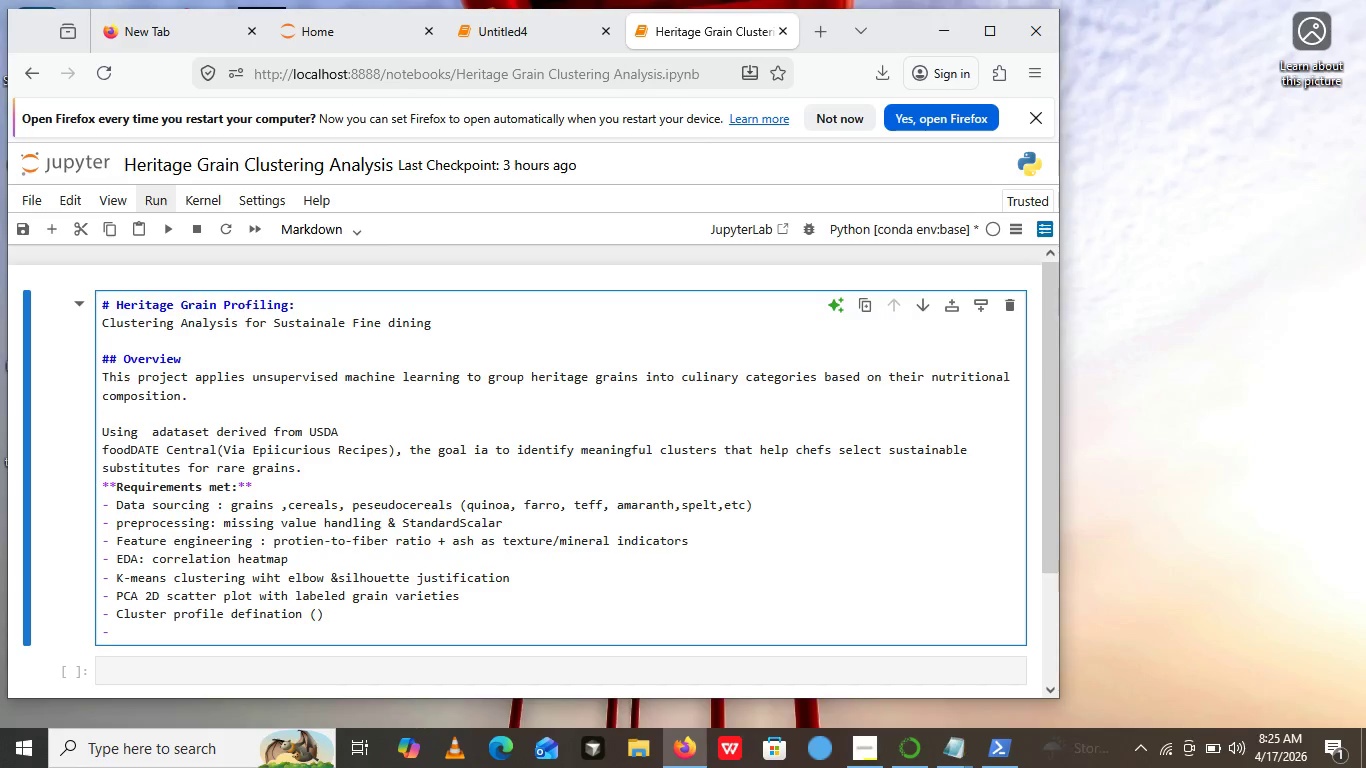 
type(final mark down)
 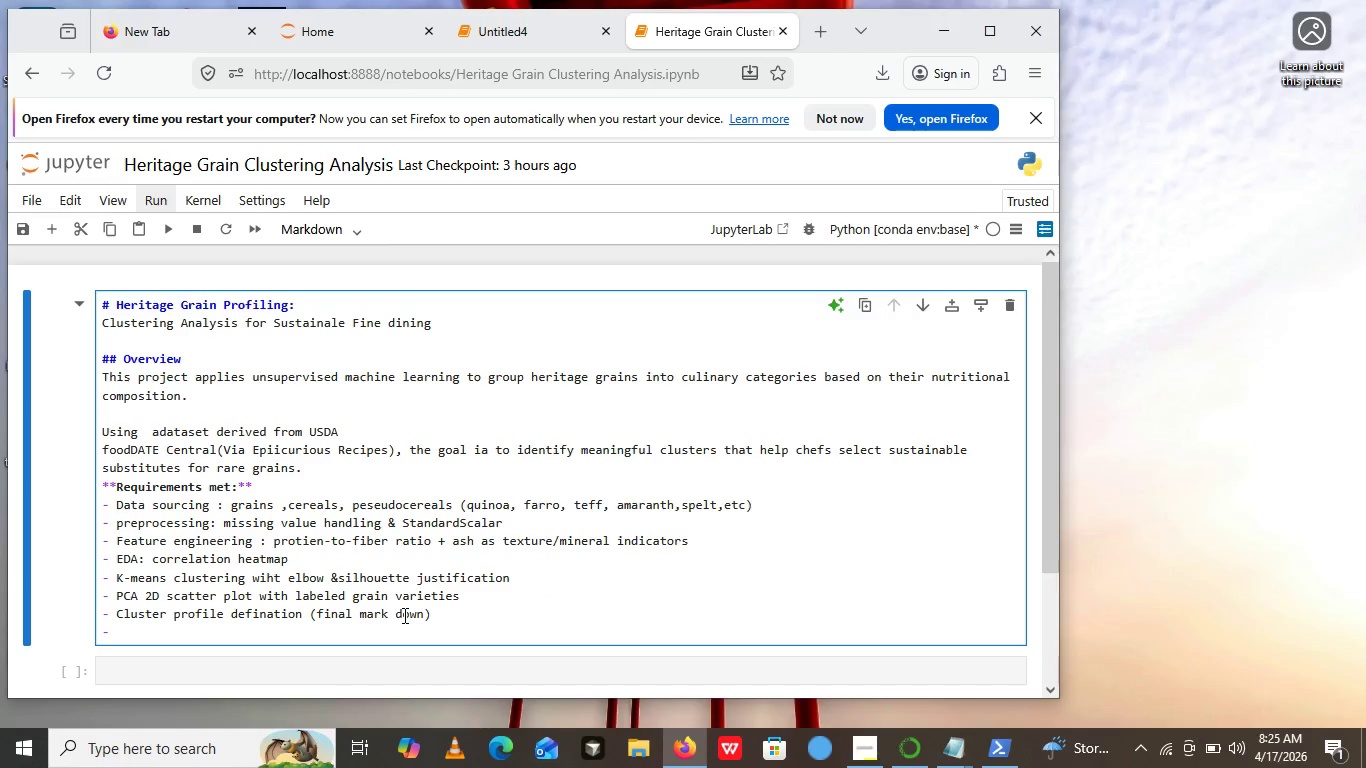 
left_click([403, 615])
 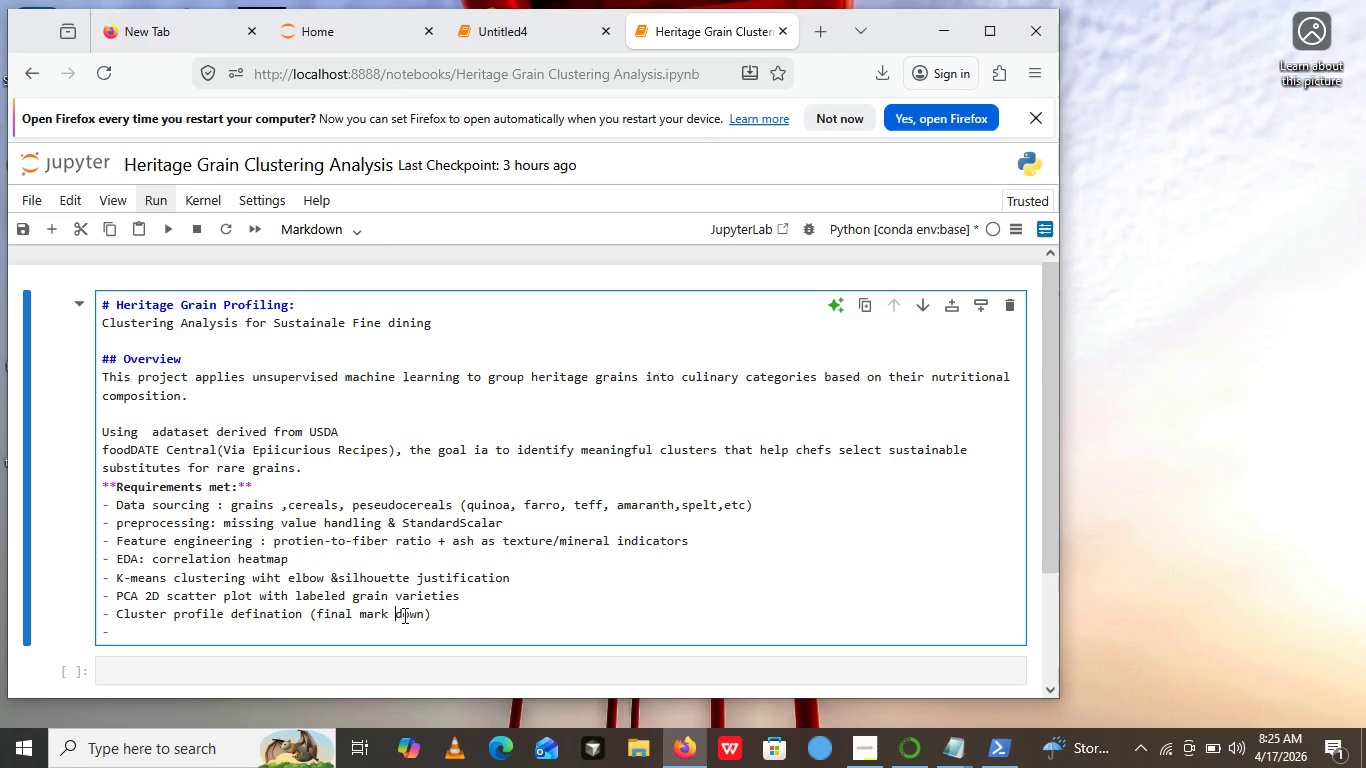 
key(ArrowLeft)
 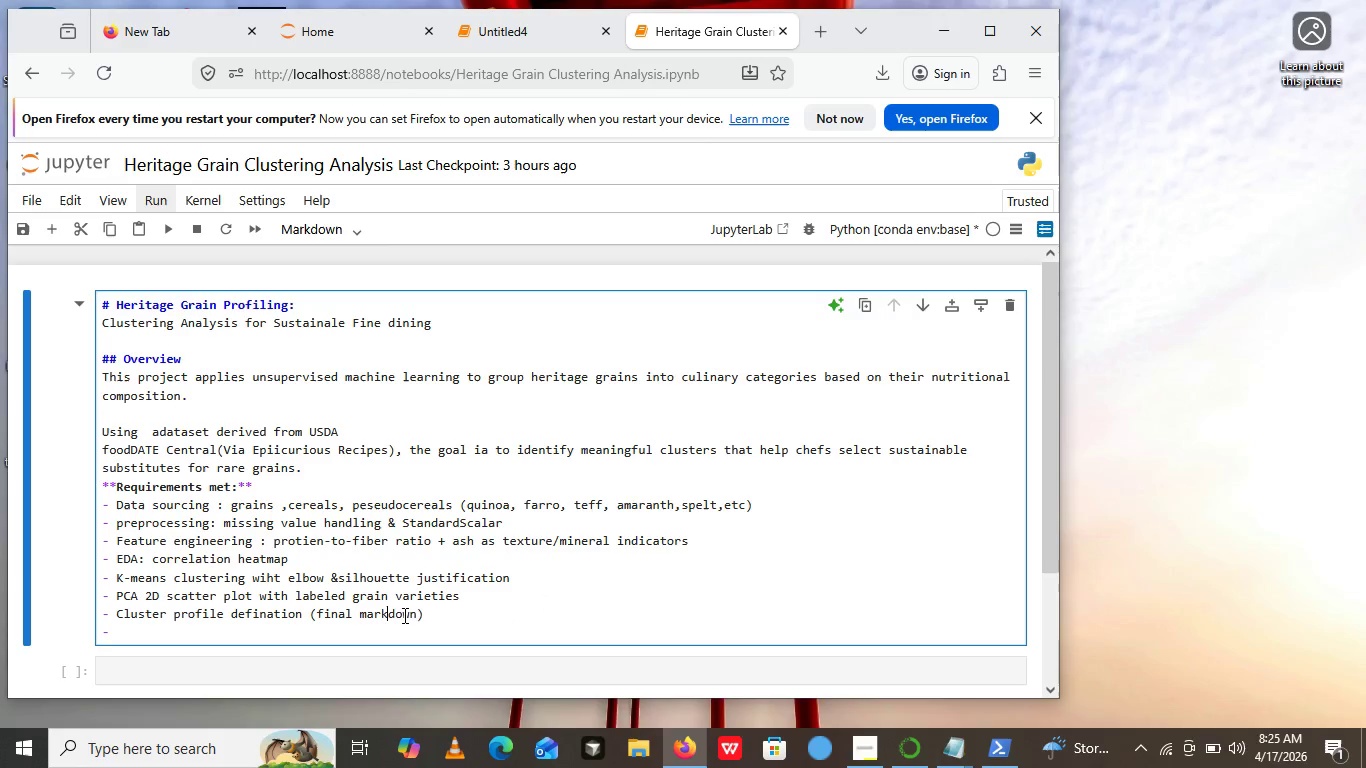 
key(Backspace)
 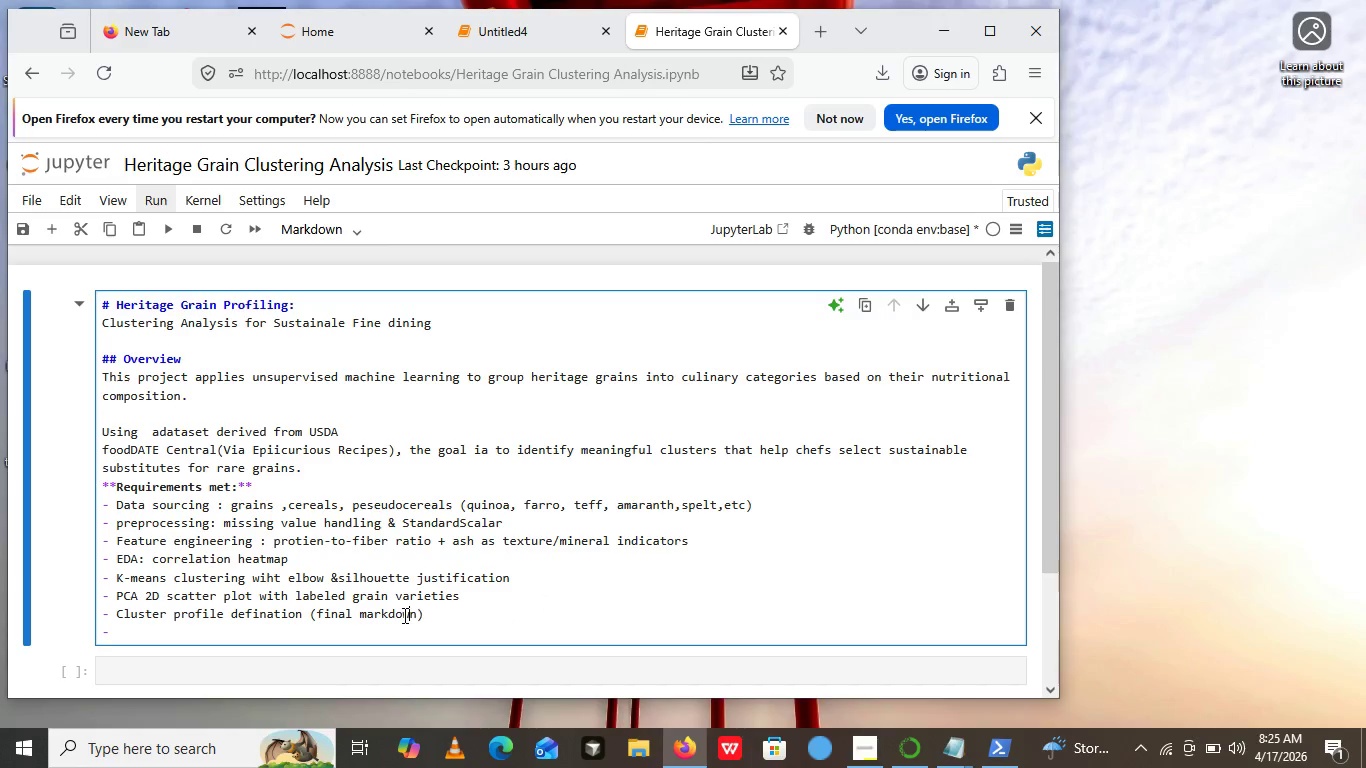 
key(ArrowRight)
 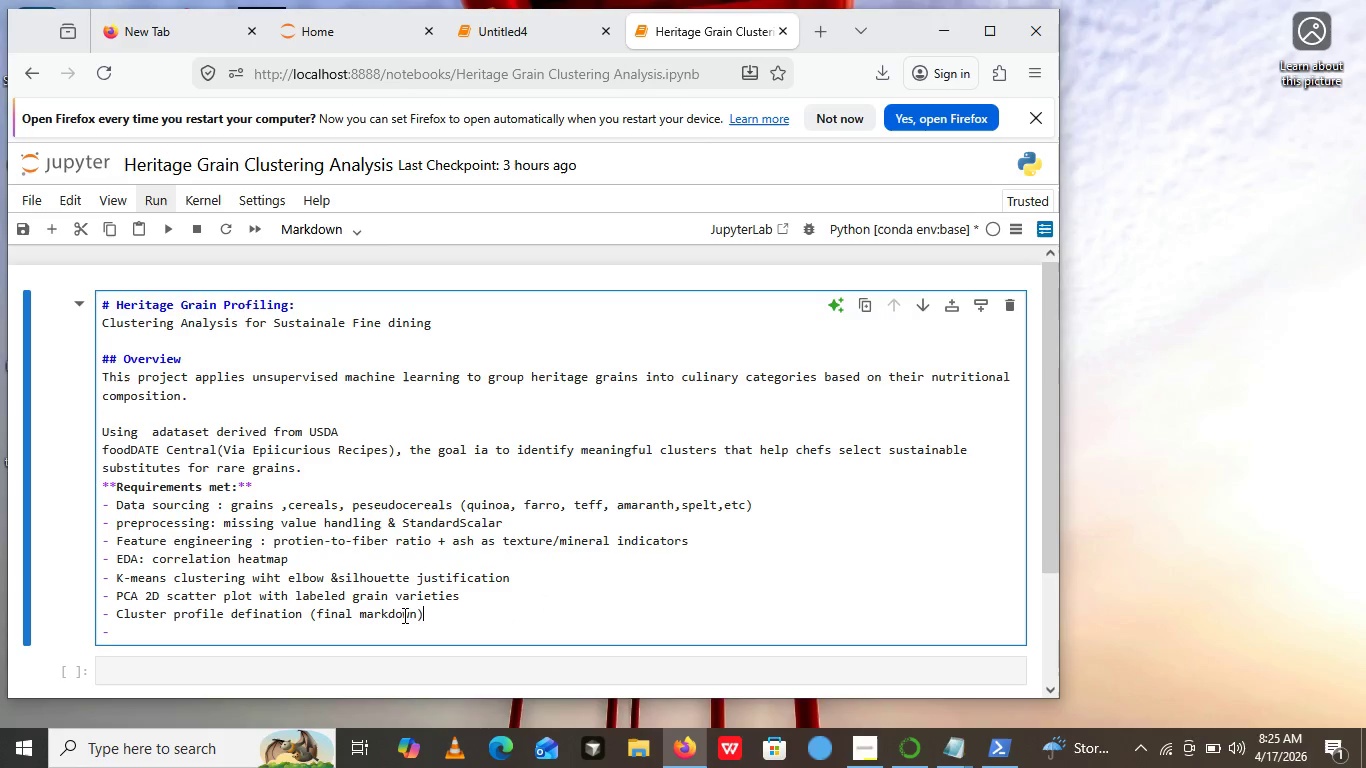 
key(ArrowRight)
 